 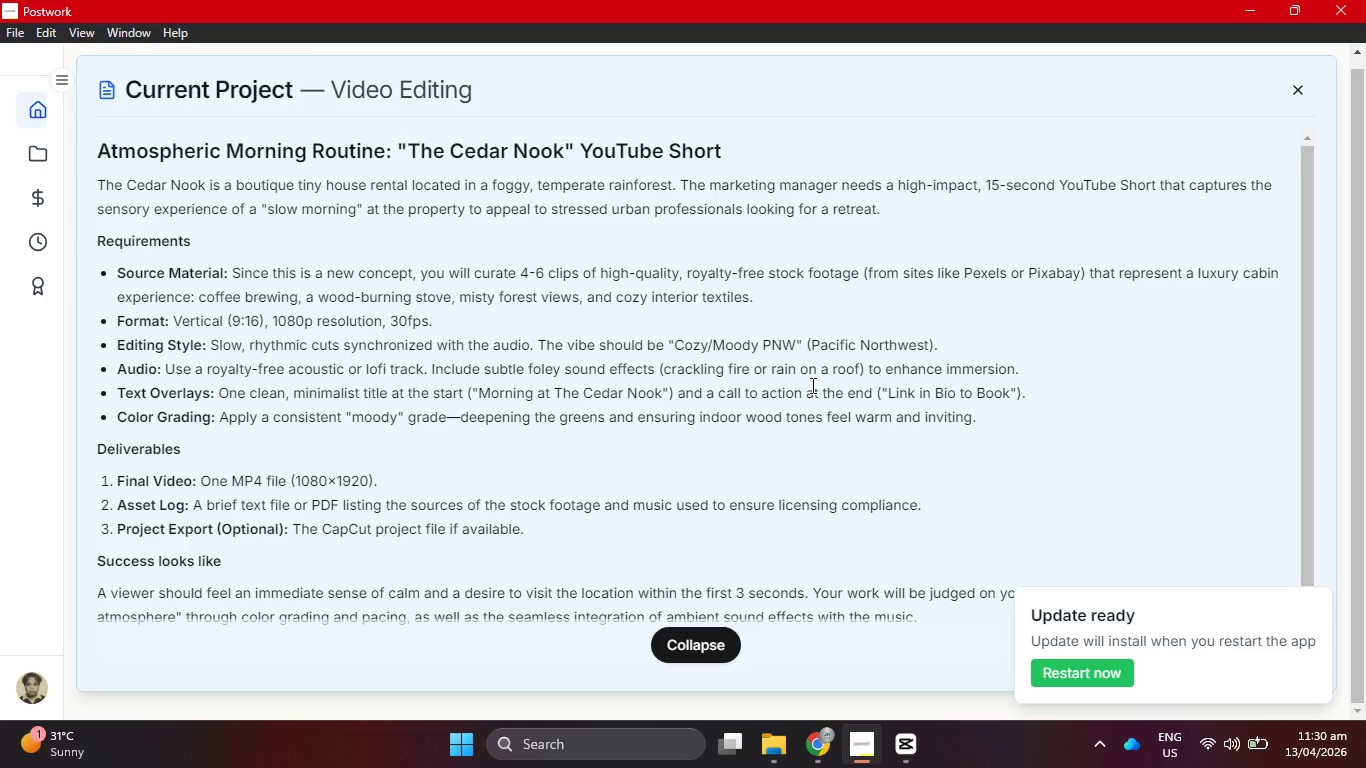 
scroll: coordinate [807, 494], scroll_direction: up, amount: 1.0
 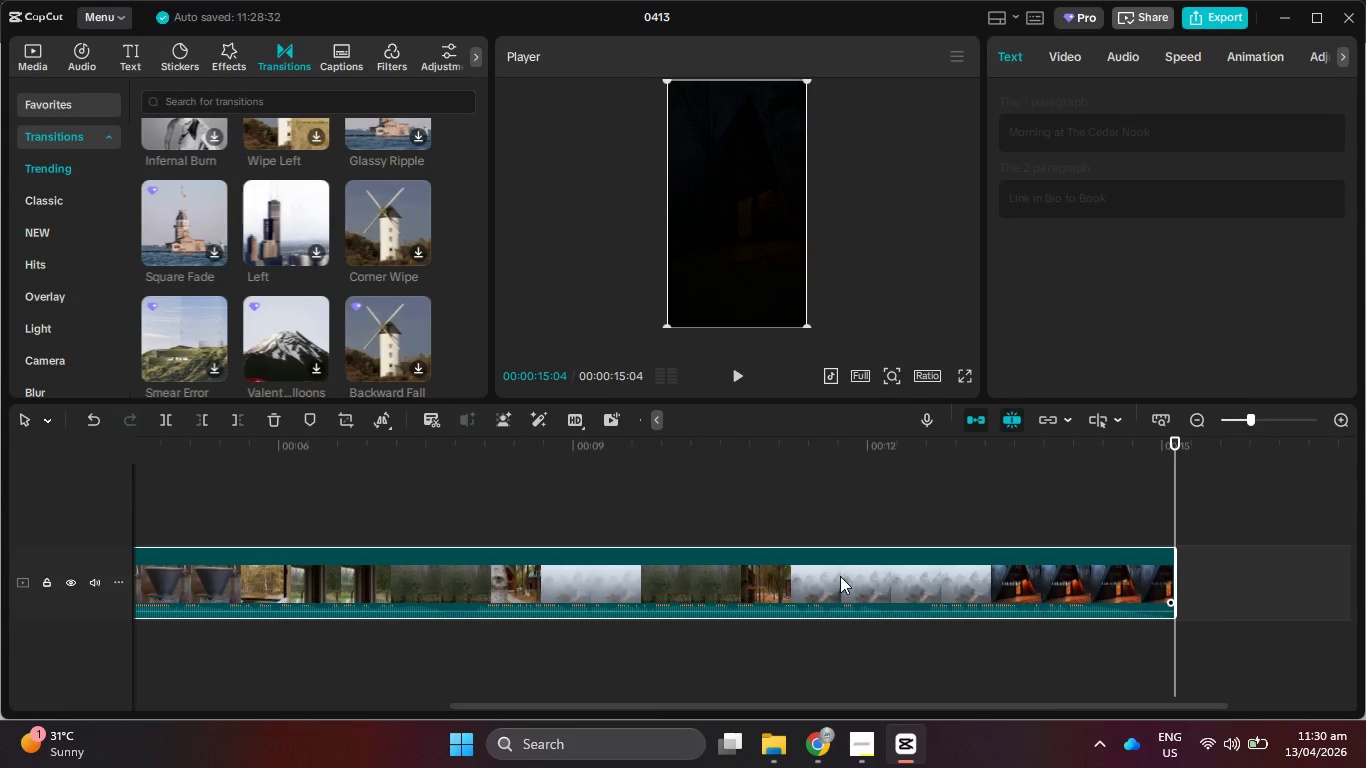 
left_click_drag(start_coordinate=[591, 442], to_coordinate=[0, 465])
 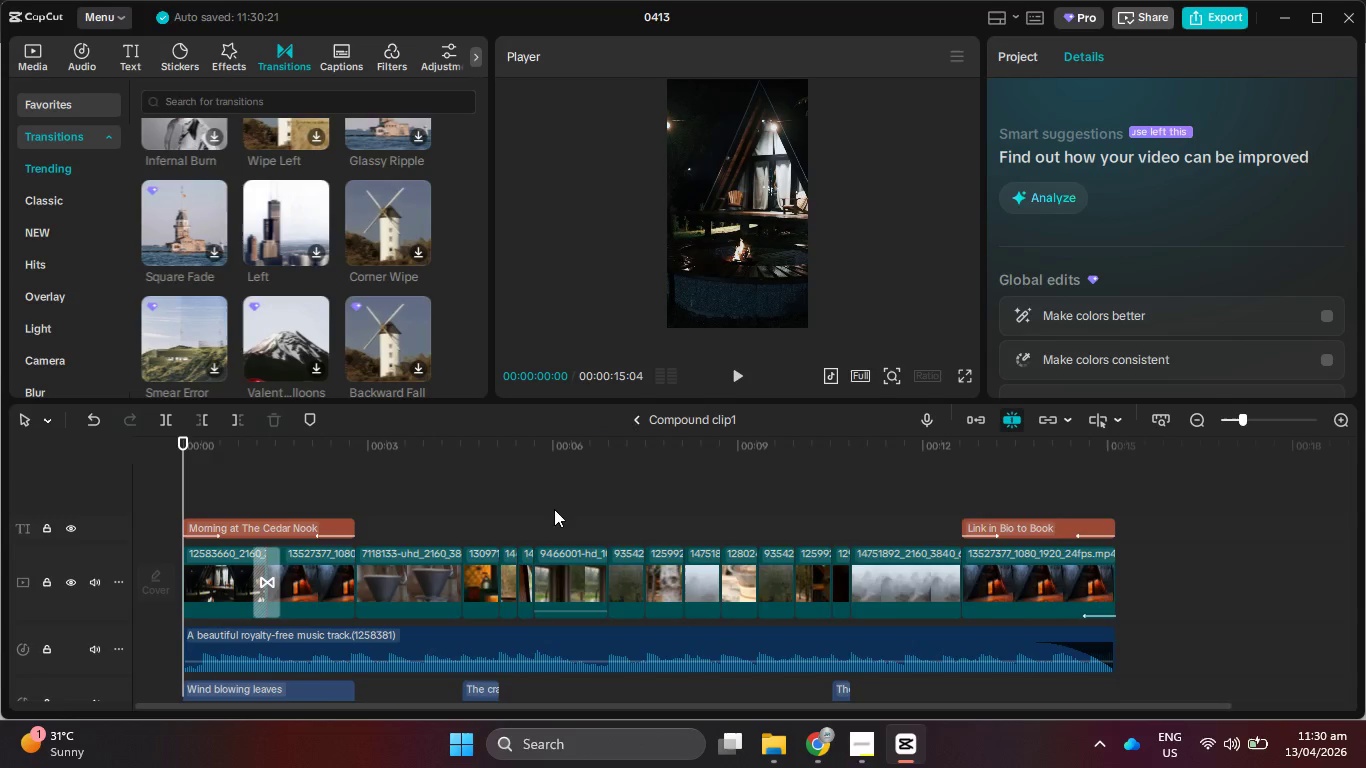 
hold_key(key=ControlLeft, duration=0.88)
scroll: coordinate [572, 496], scroll_direction: up, amount: 13.0
 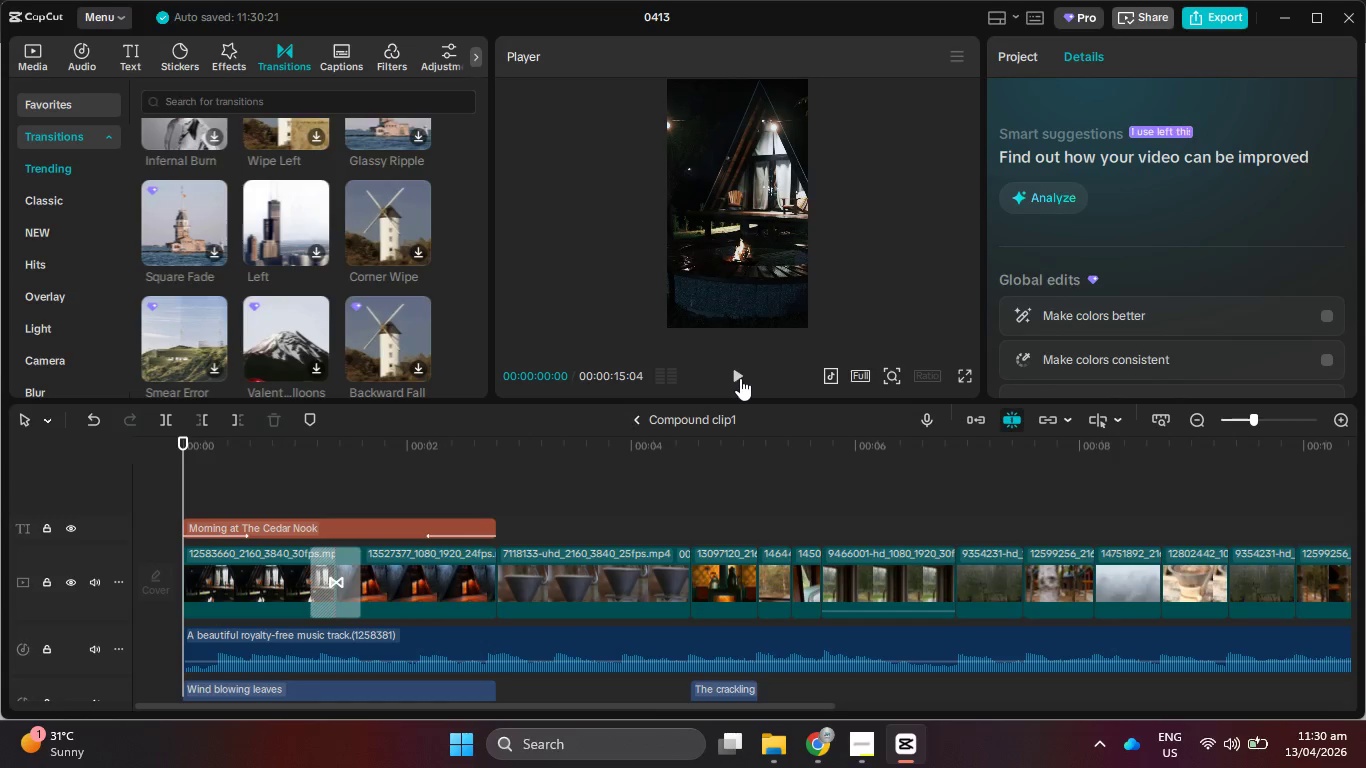 
left_click([740, 378])
 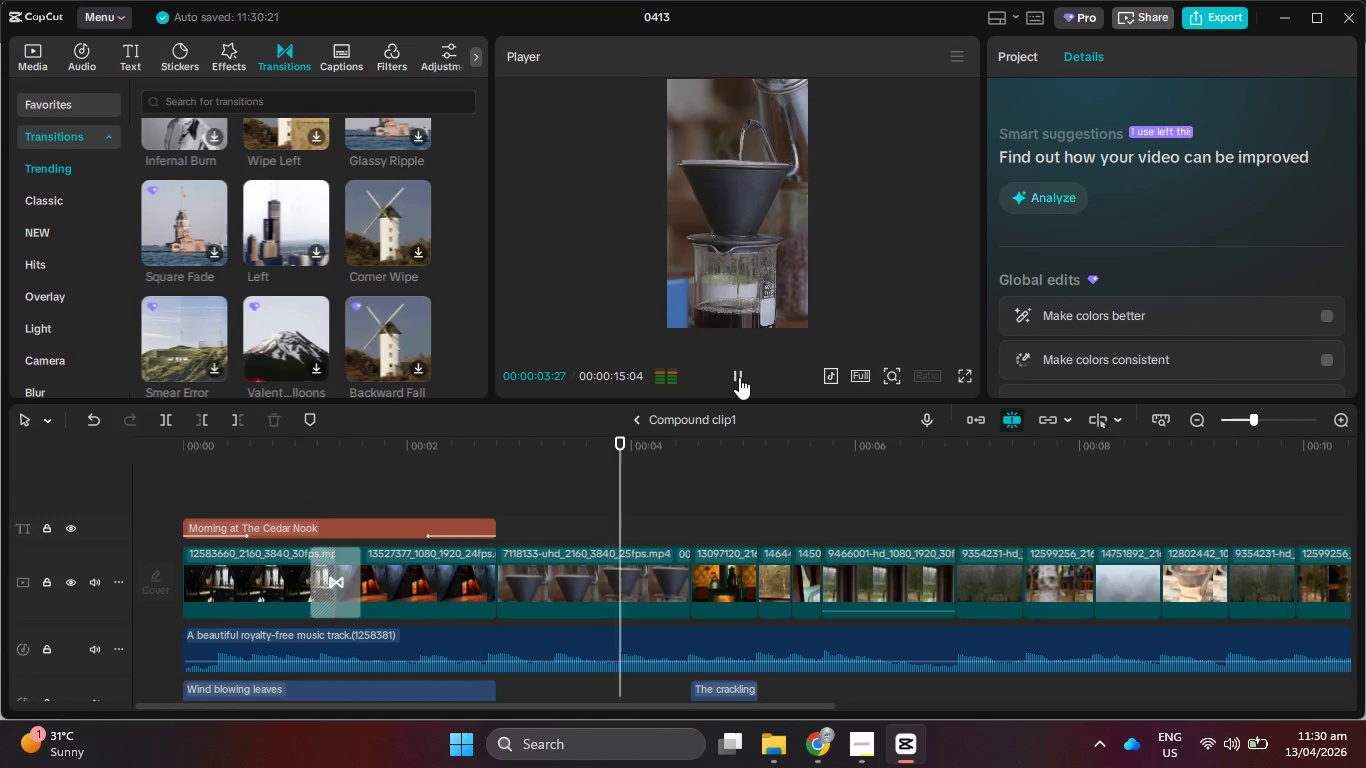 
wait(5.31)
 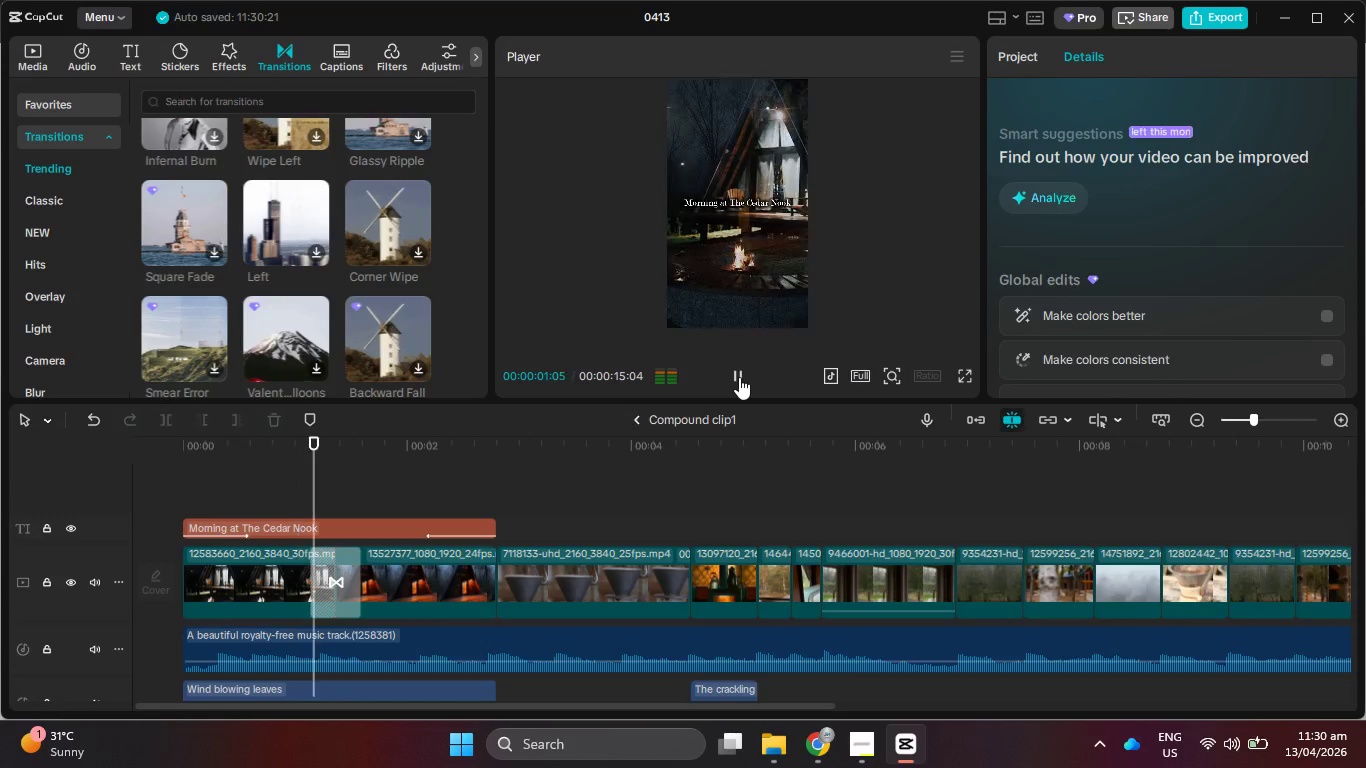 
scroll: coordinate [361, 324], scroll_direction: down, amount: 23.0
 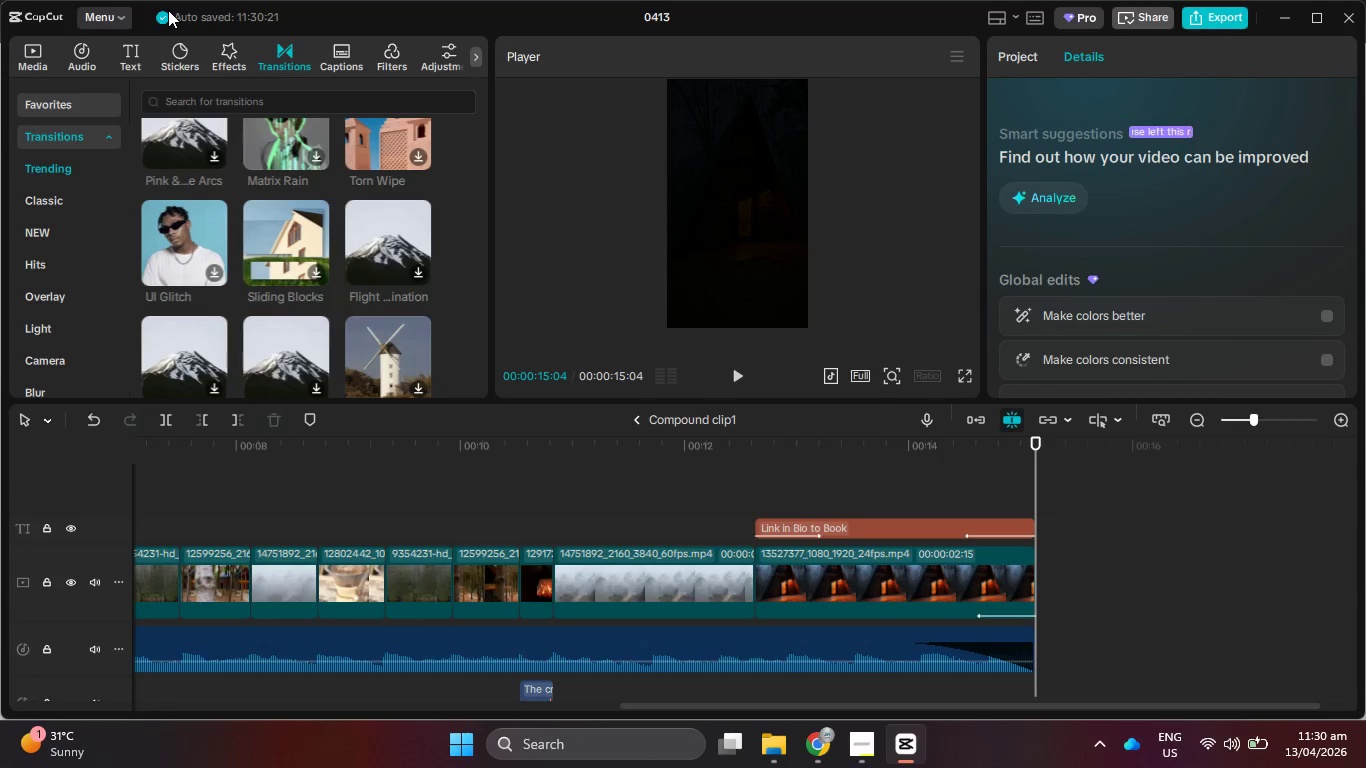 
wait(5.99)
 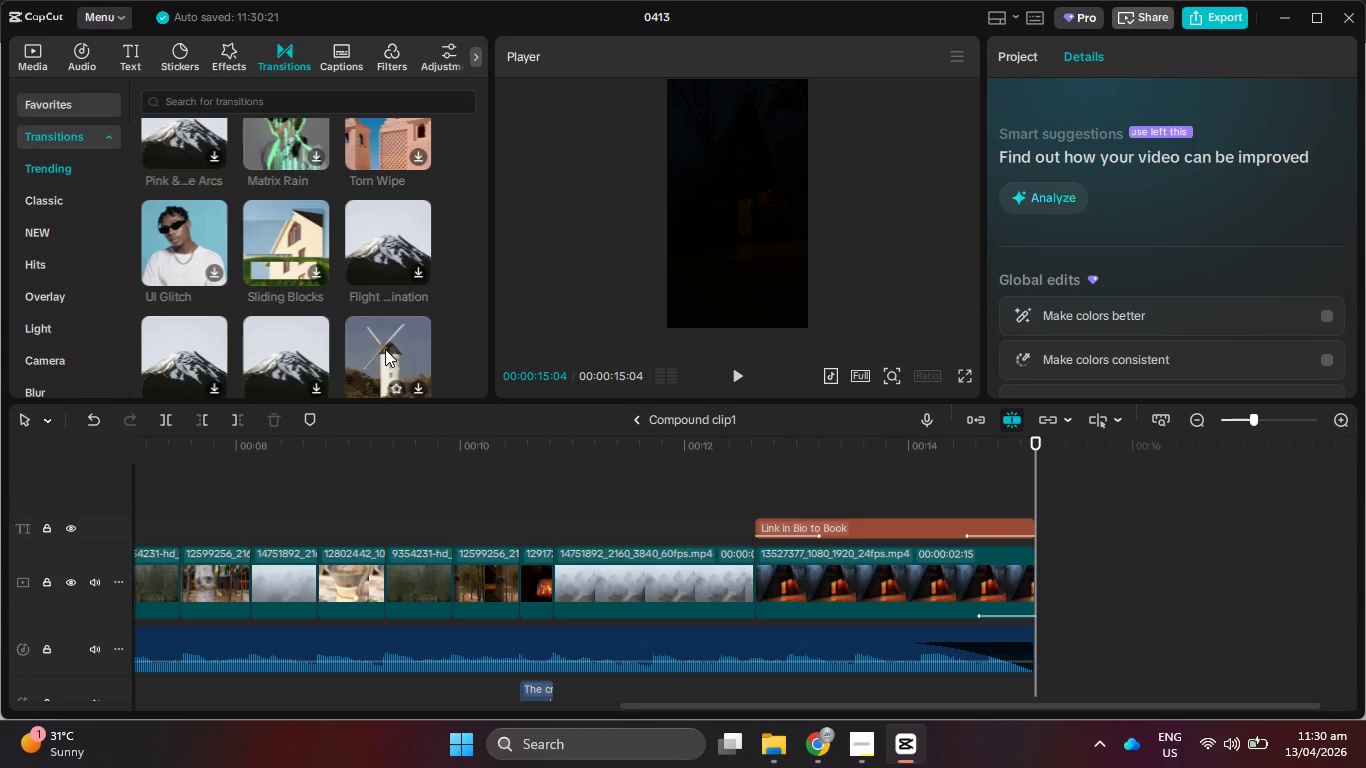 
scroll: coordinate [405, 246], scroll_direction: up, amount: 80.0
 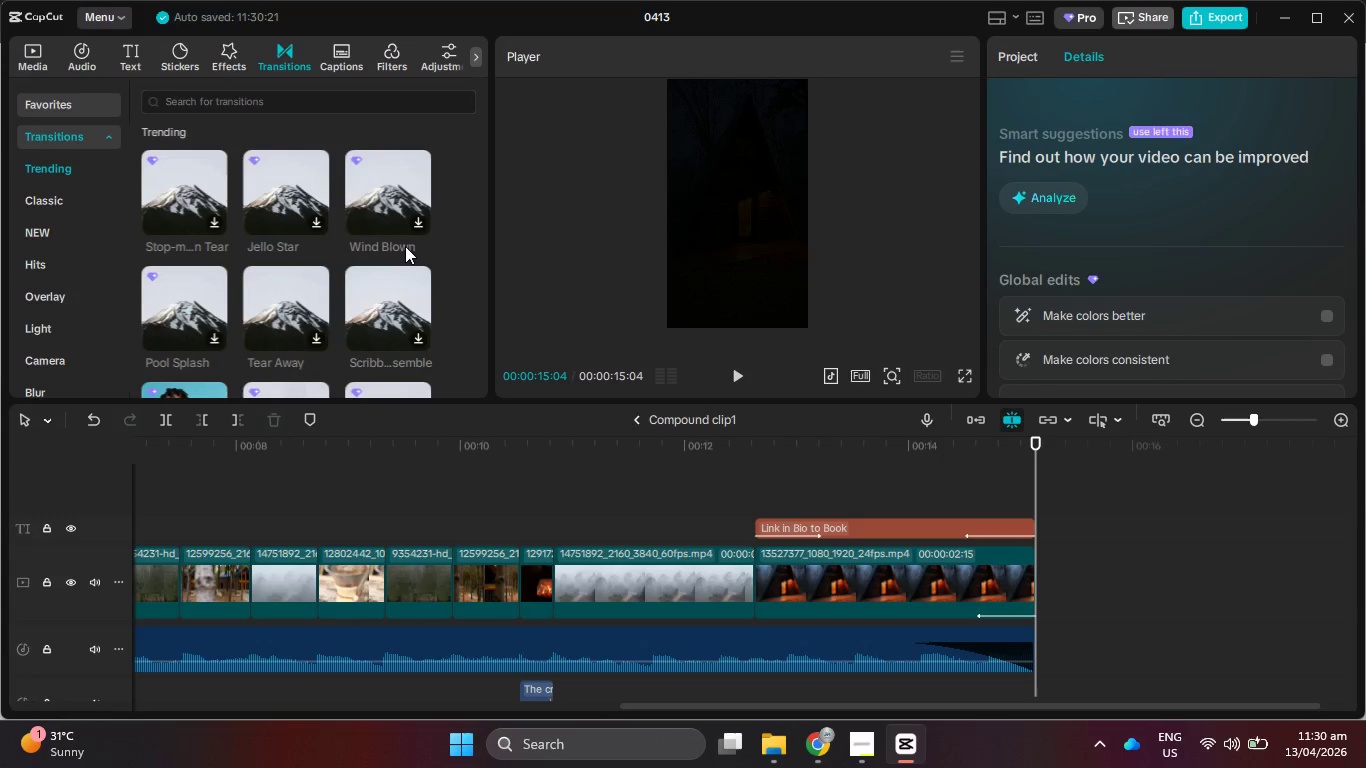 
scroll: coordinate [405, 246], scroll_direction: down, amount: 2.0
 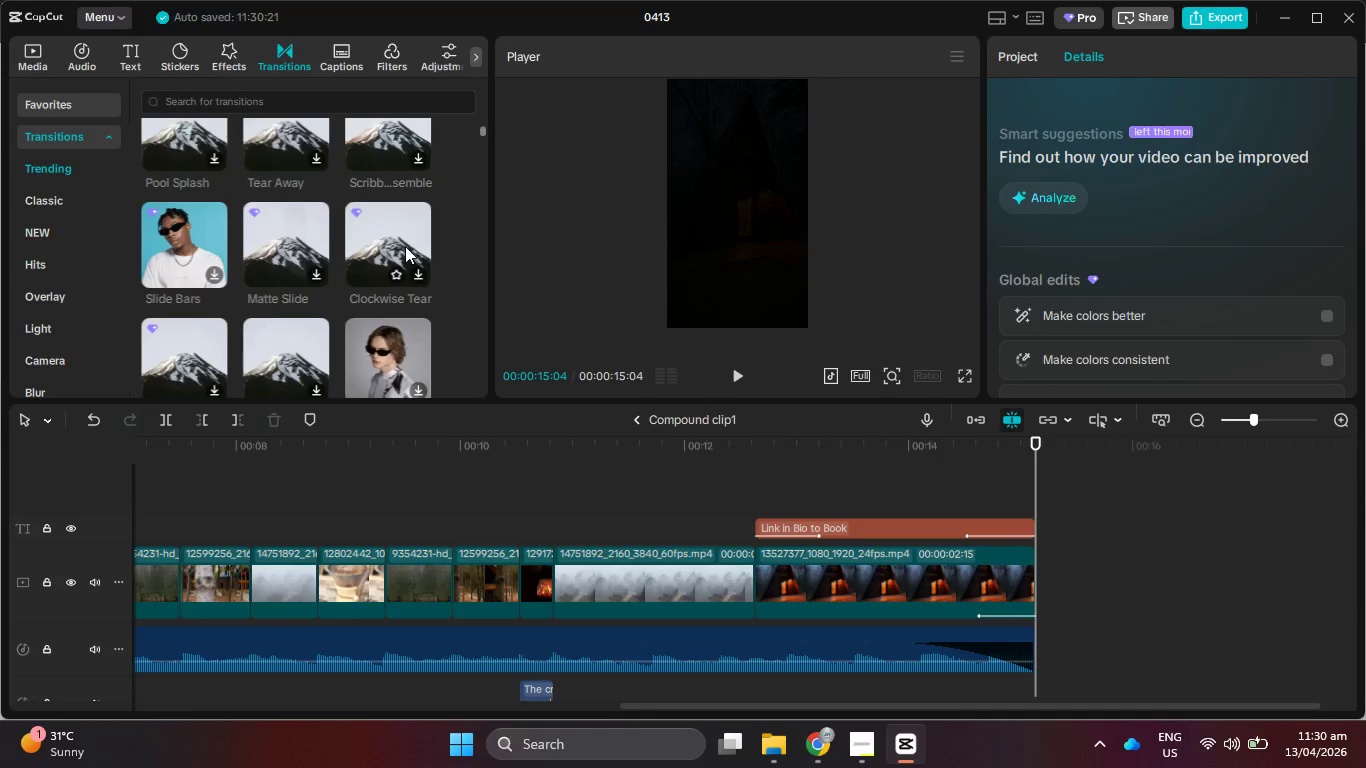 
scroll: coordinate [405, 246], scroll_direction: up, amount: 5.0
 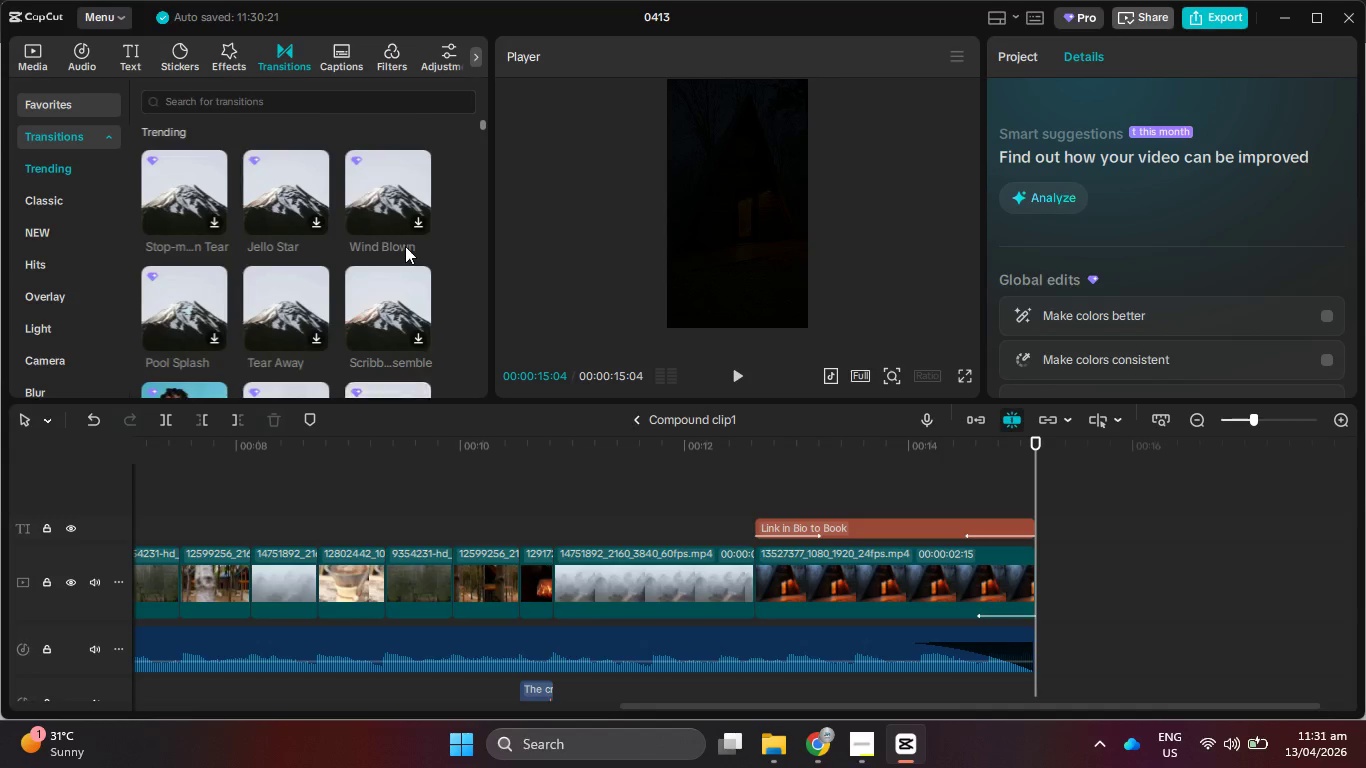 
scroll: coordinate [405, 246], scroll_direction: down, amount: 4.0
 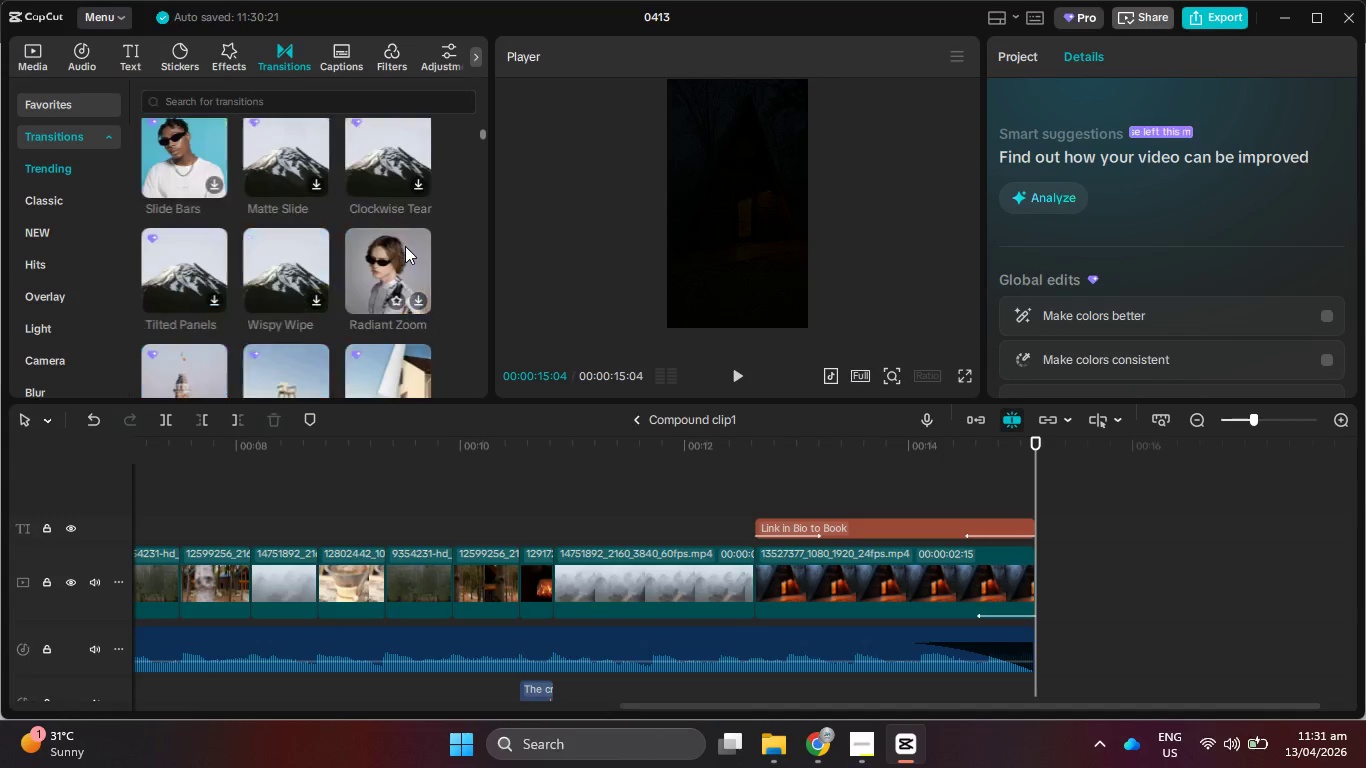 
scroll: coordinate [405, 246], scroll_direction: up, amount: 1.0
 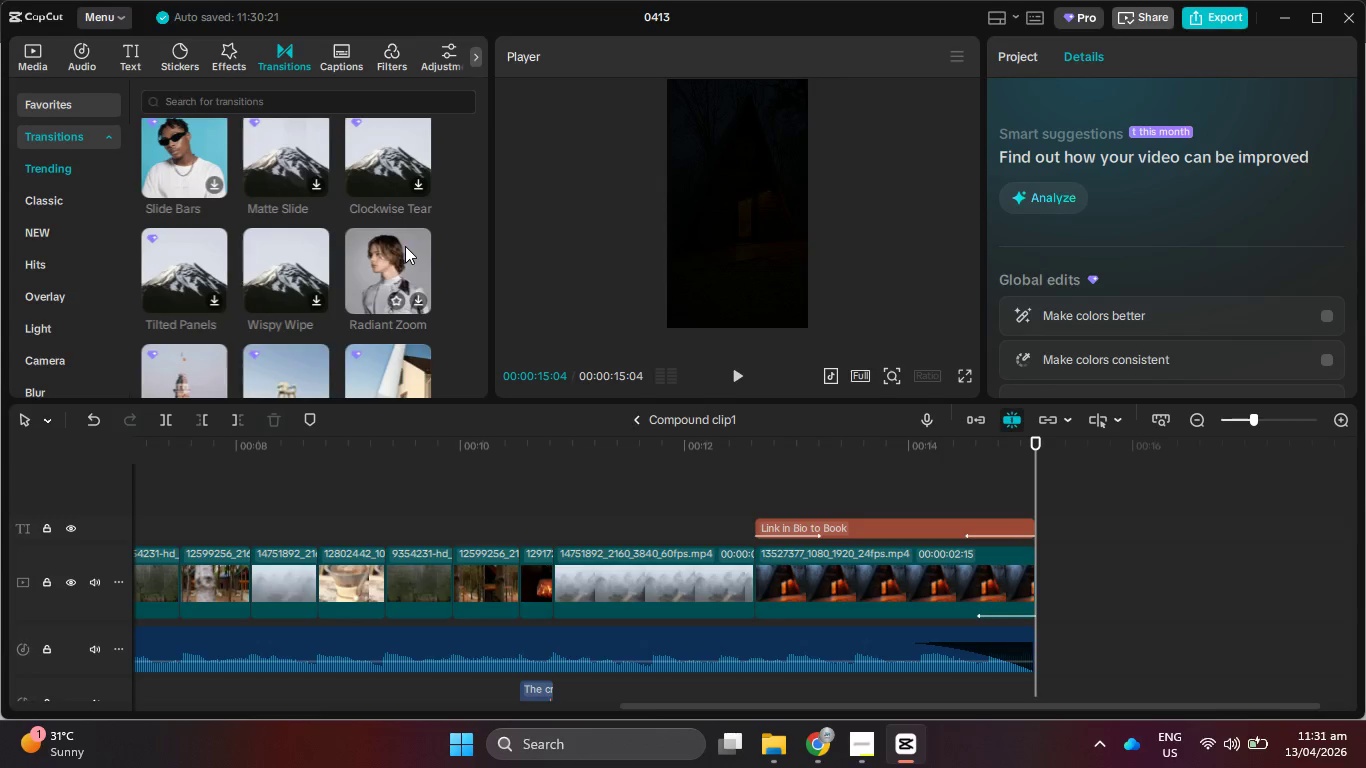 
scroll: coordinate [405, 246], scroll_direction: down, amount: 1.0
 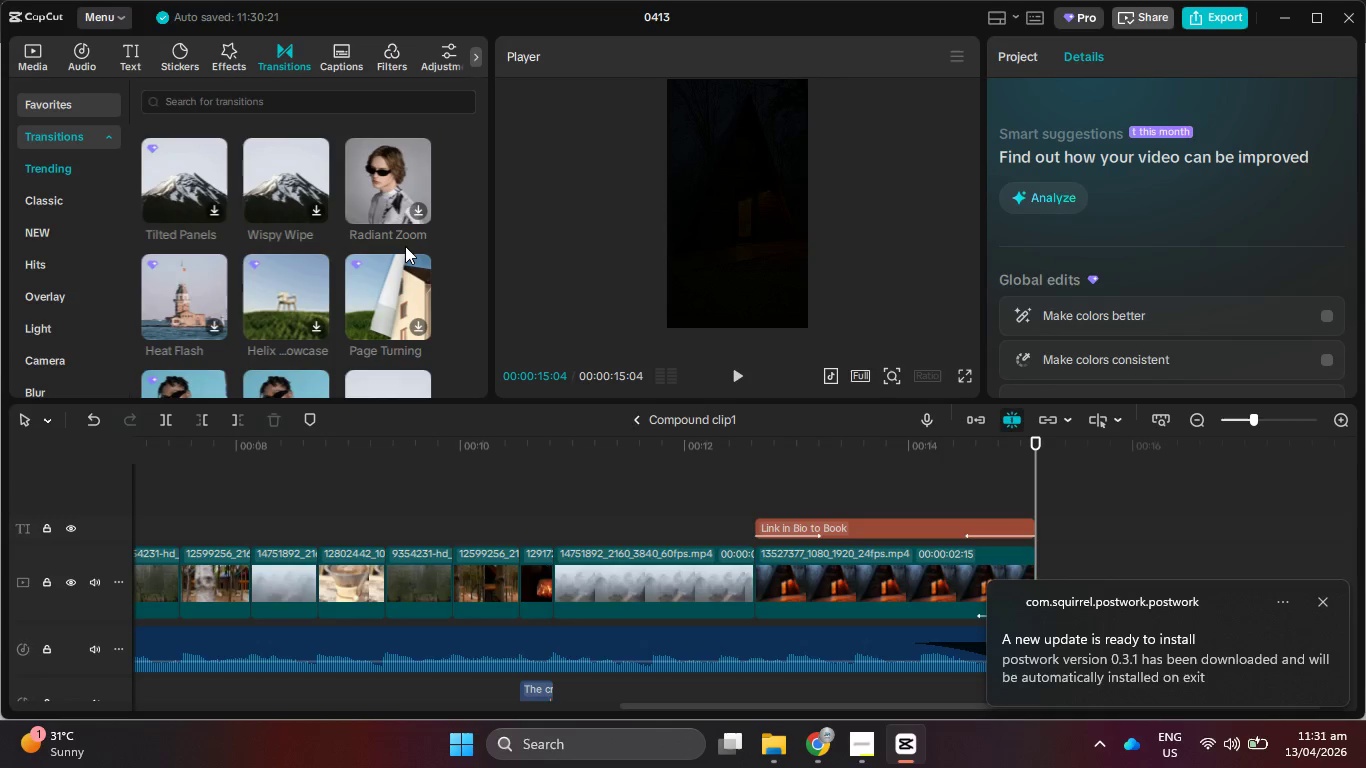 
wait(5.47)
 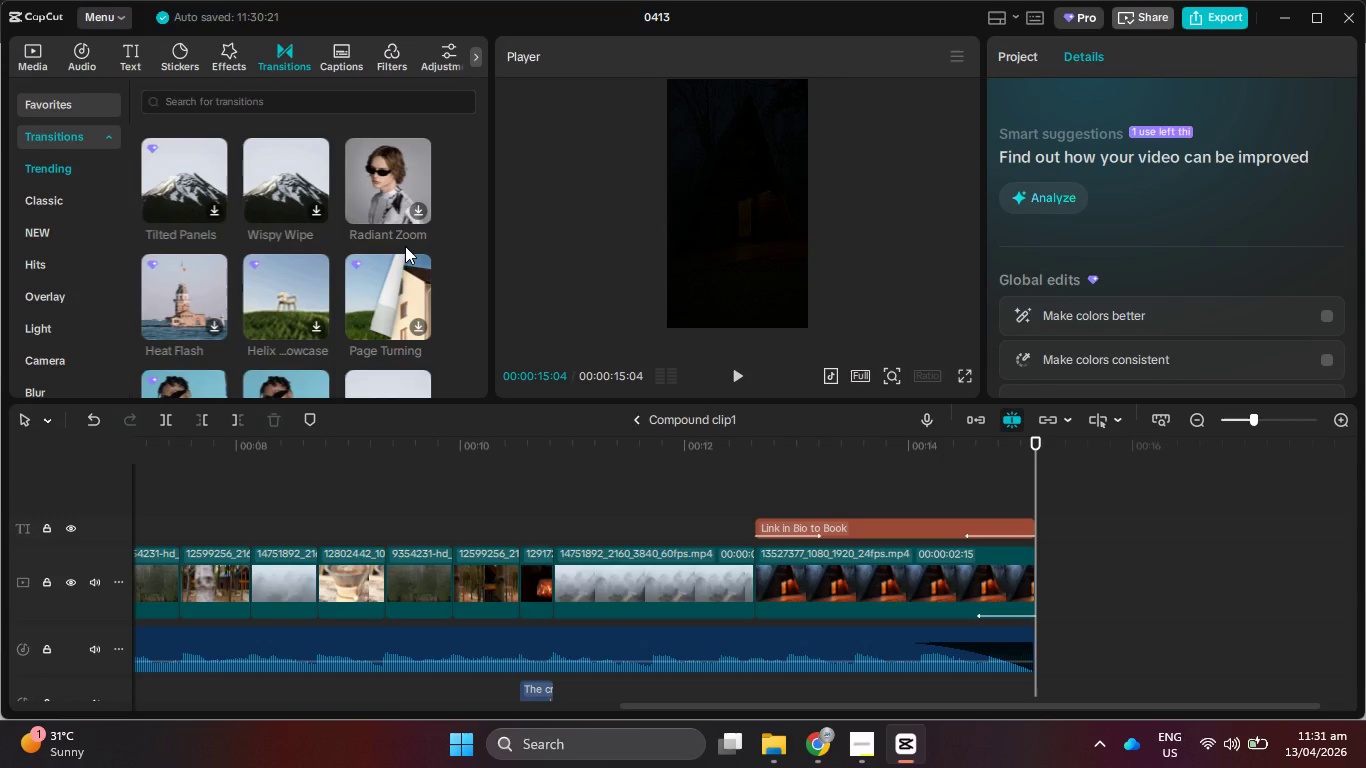 
scroll: coordinate [405, 246], scroll_direction: down, amount: 1.0
 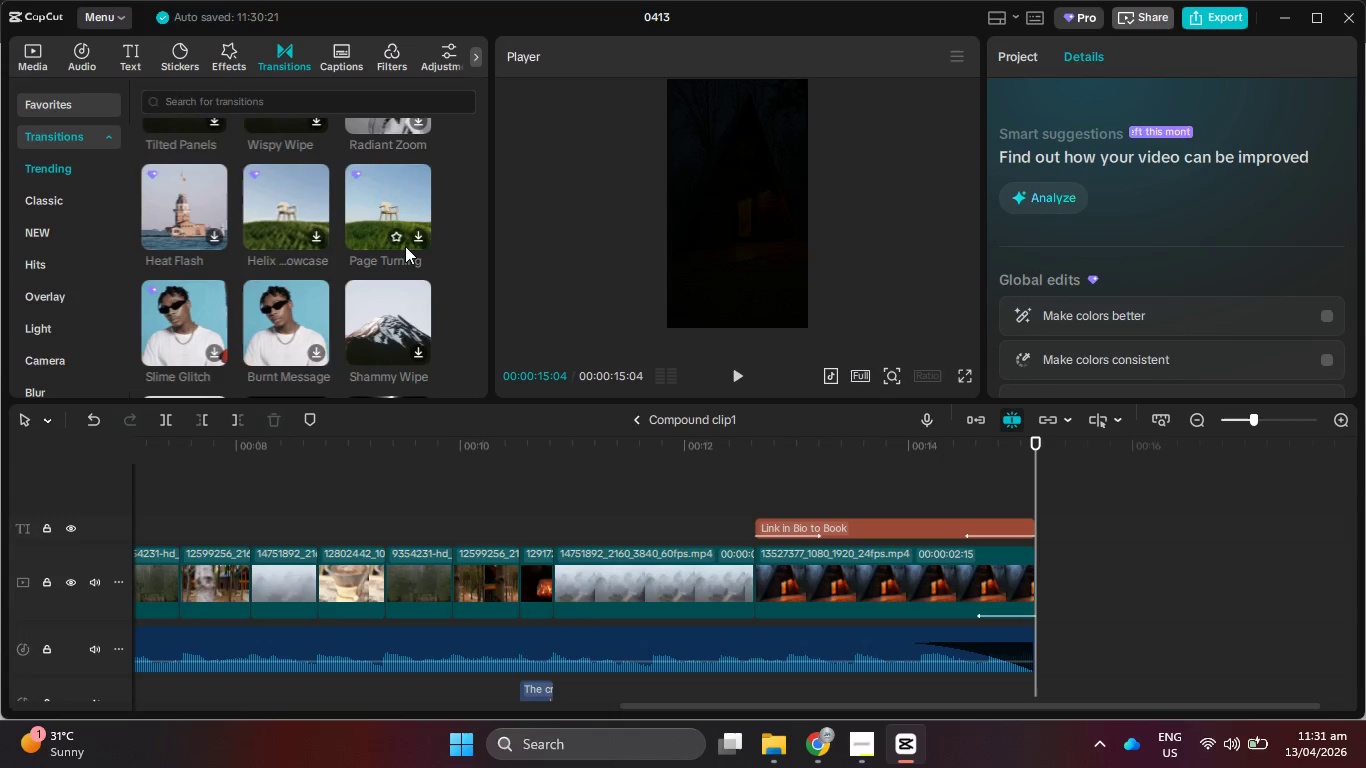 
wait(8.38)
 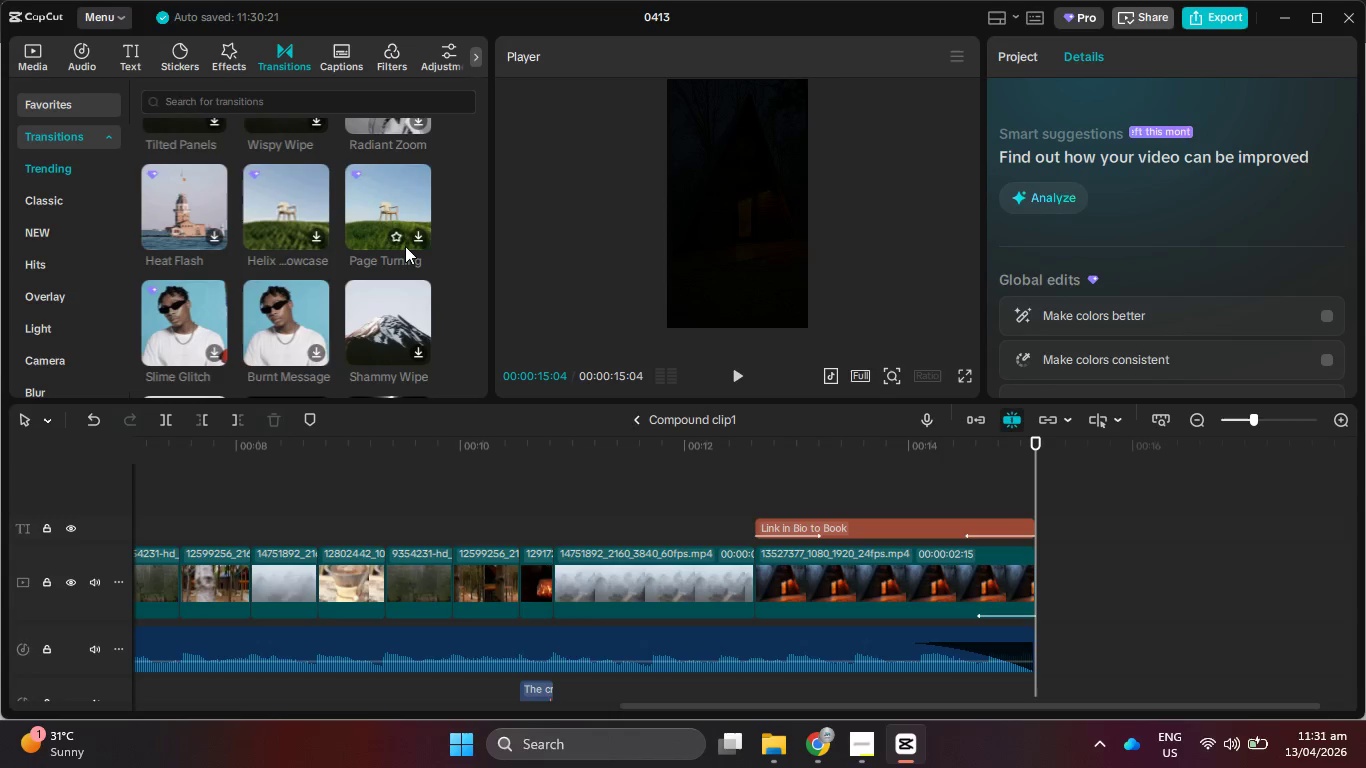 
scroll: coordinate [405, 246], scroll_direction: down, amount: 4.0
 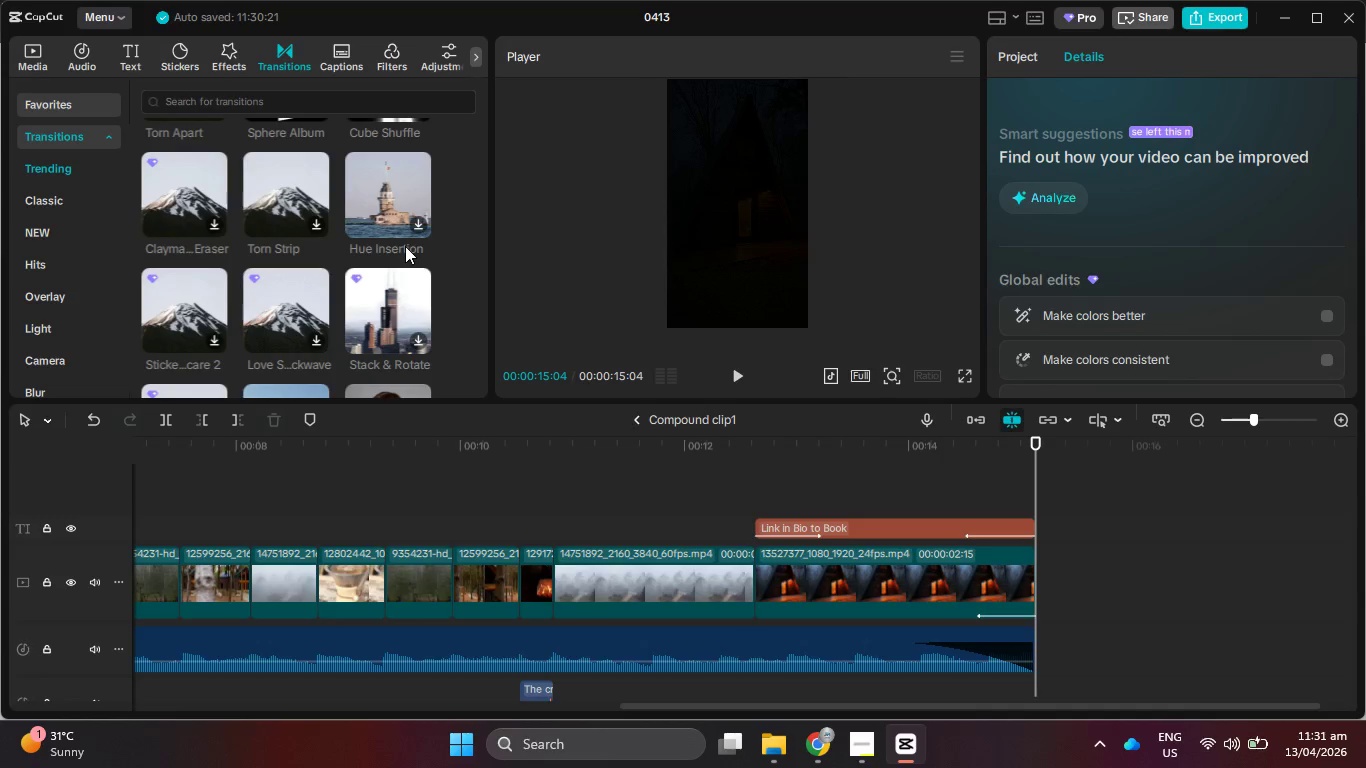 
wait(5.74)
 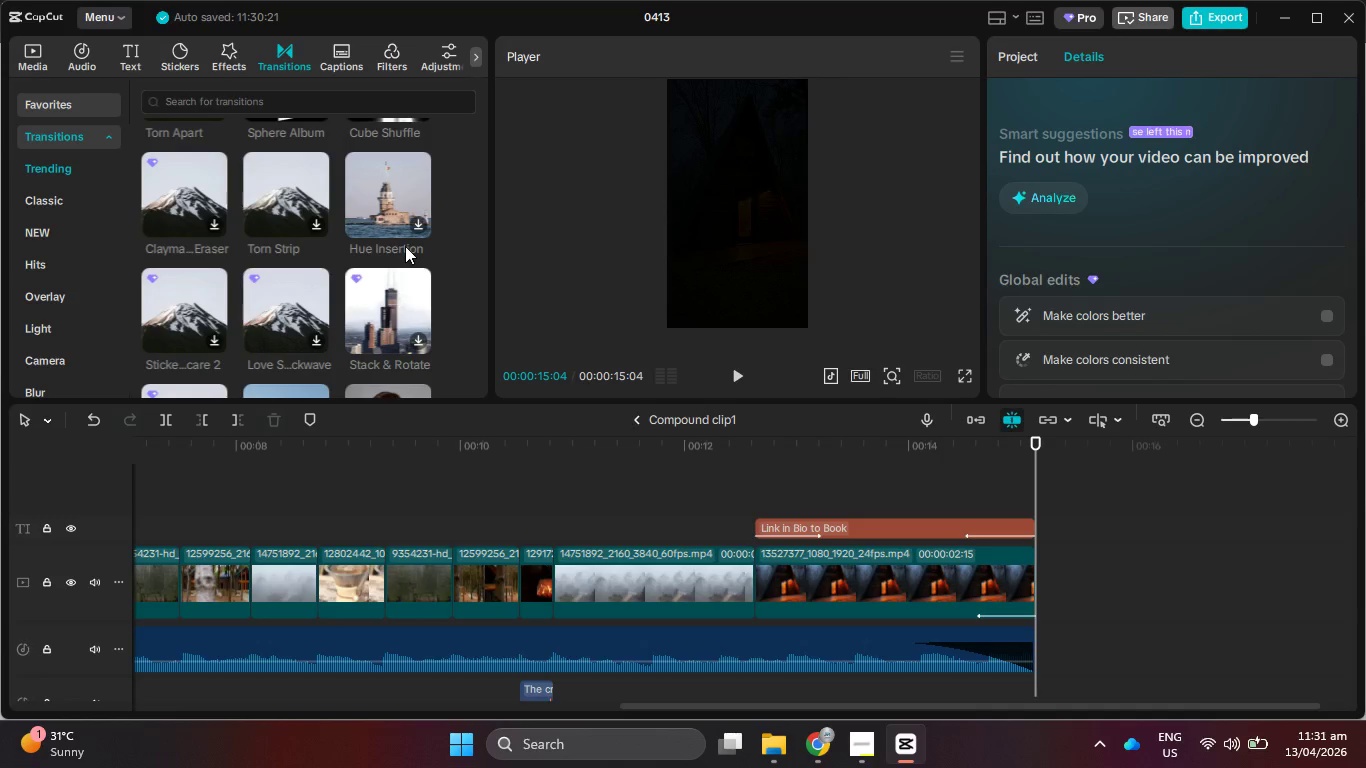 
scroll: coordinate [405, 246], scroll_direction: down, amount: 1.0
 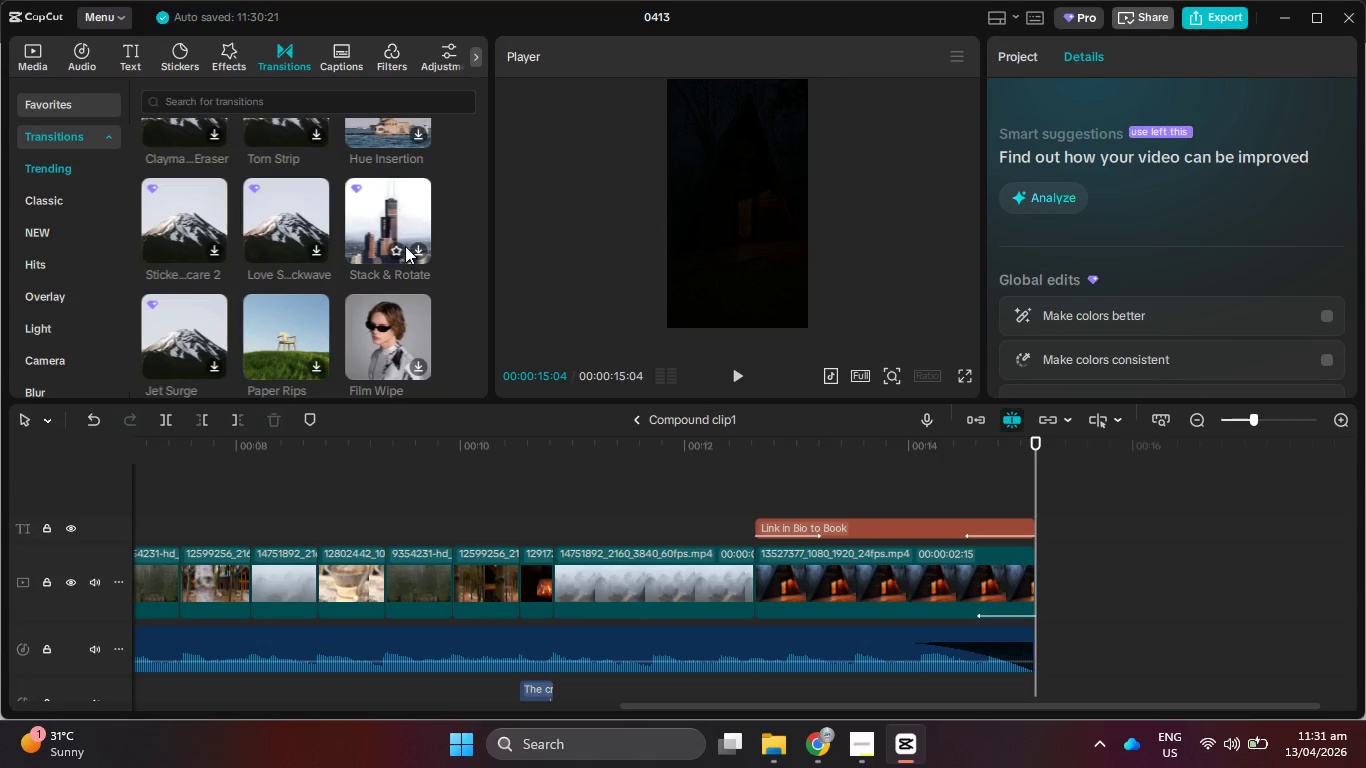 
wait(9.4)
 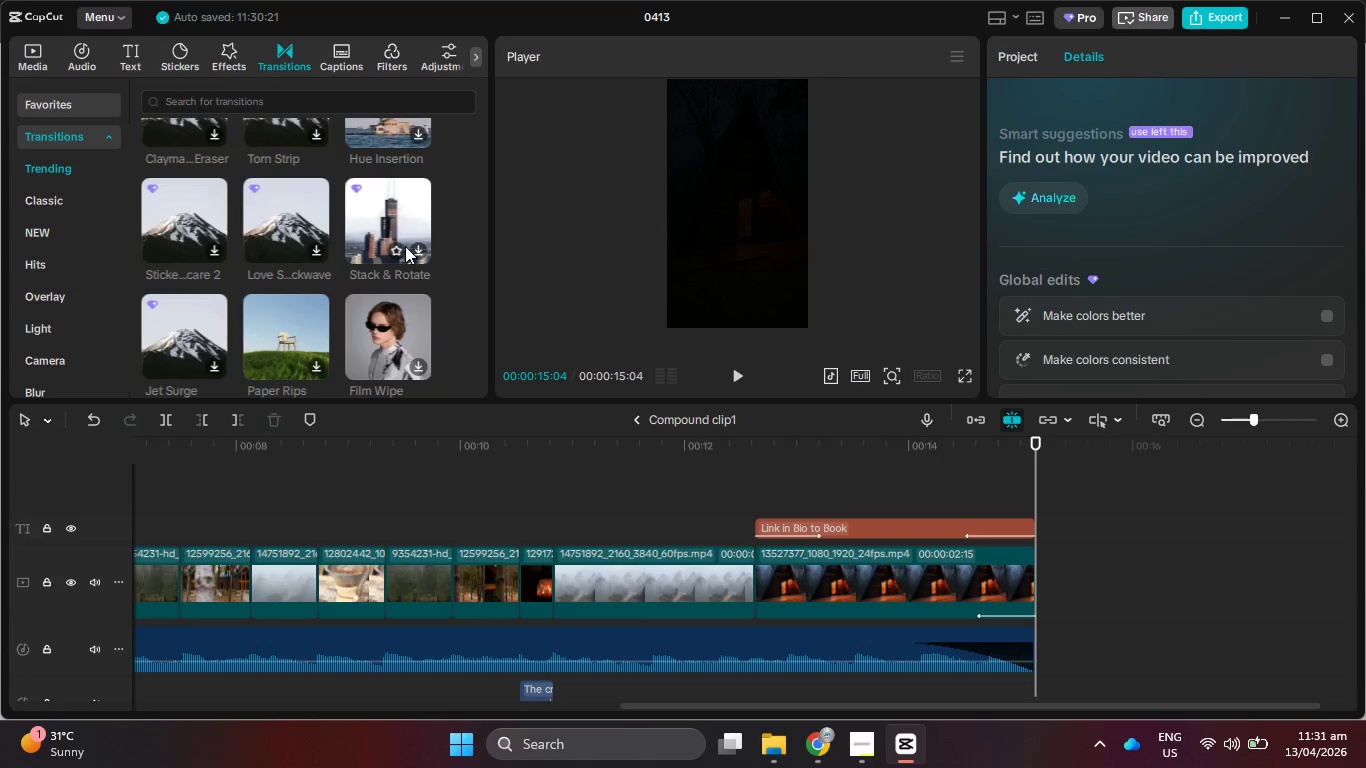 
scroll: coordinate [405, 246], scroll_direction: down, amount: 1.0
 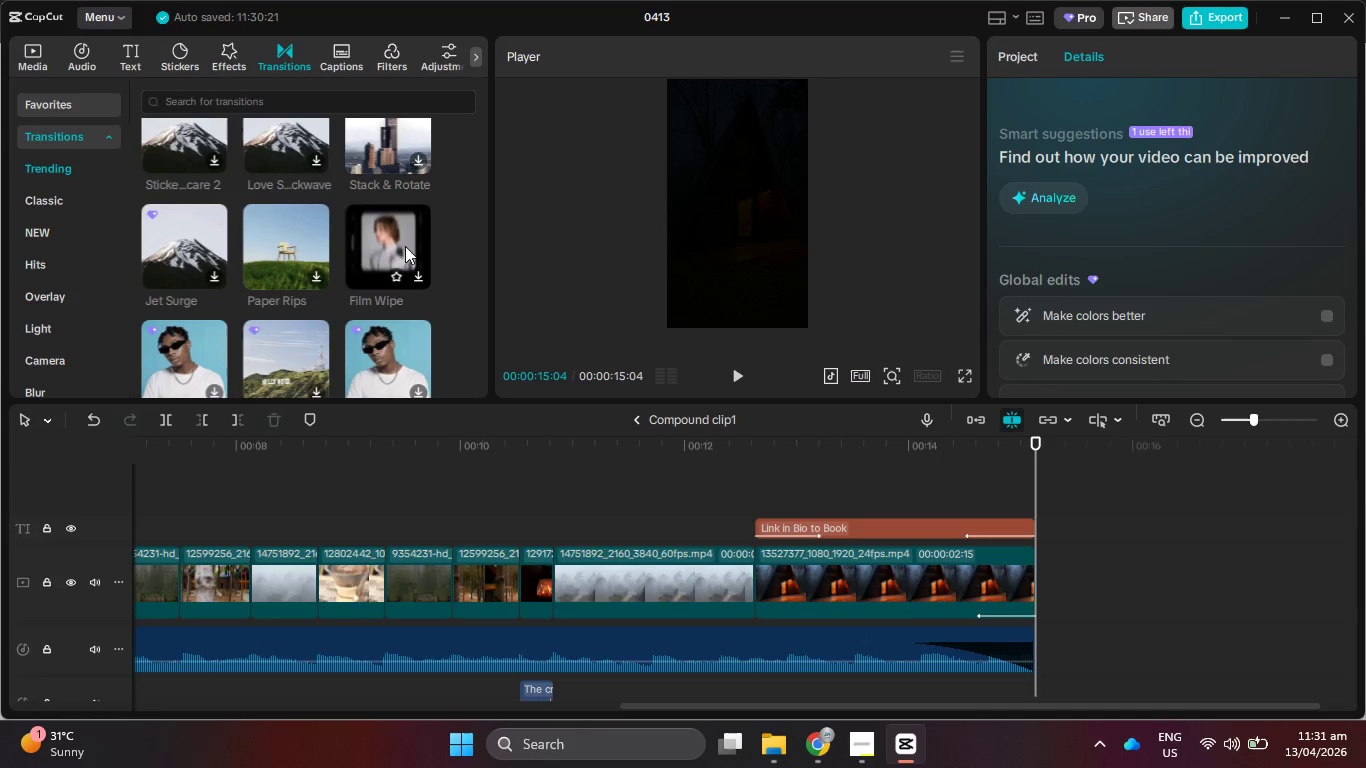 
wait(8.63)
 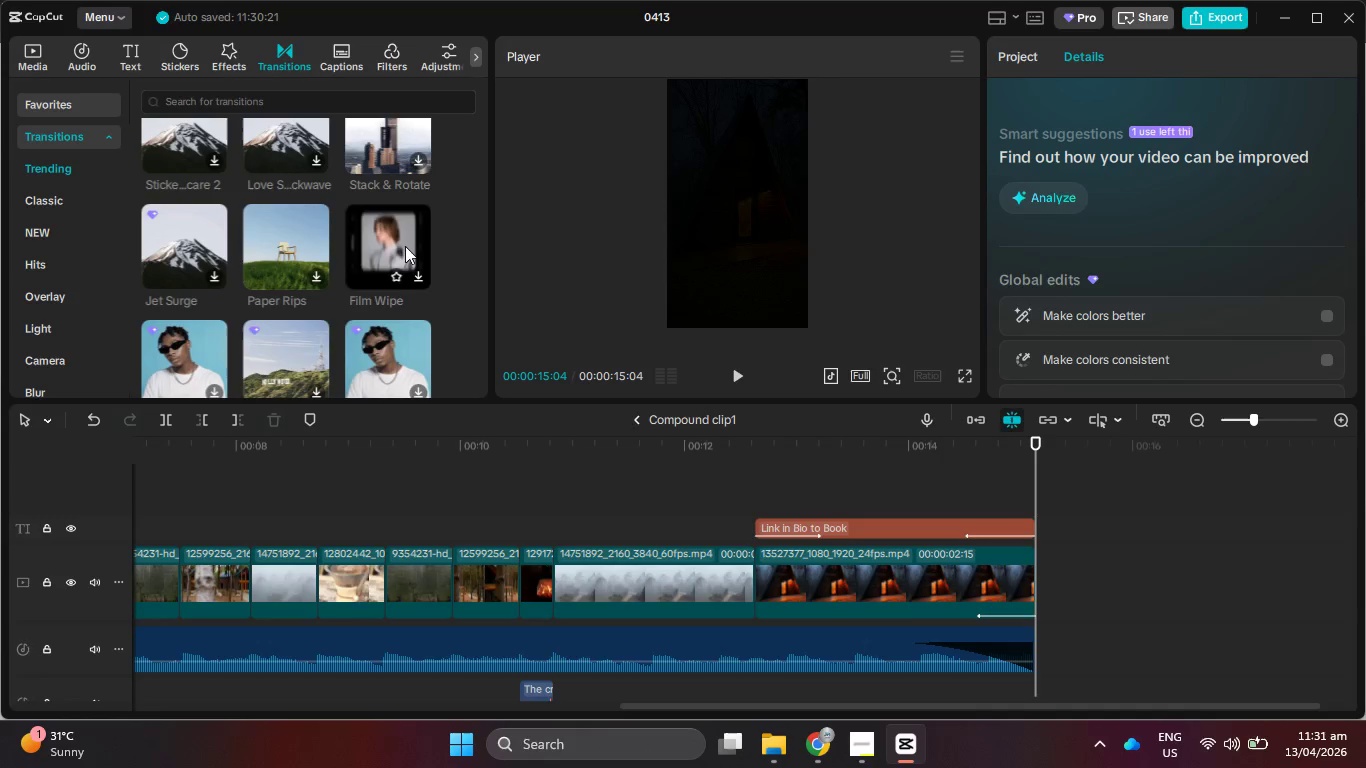 
scroll: coordinate [405, 246], scroll_direction: down, amount: 5.0
 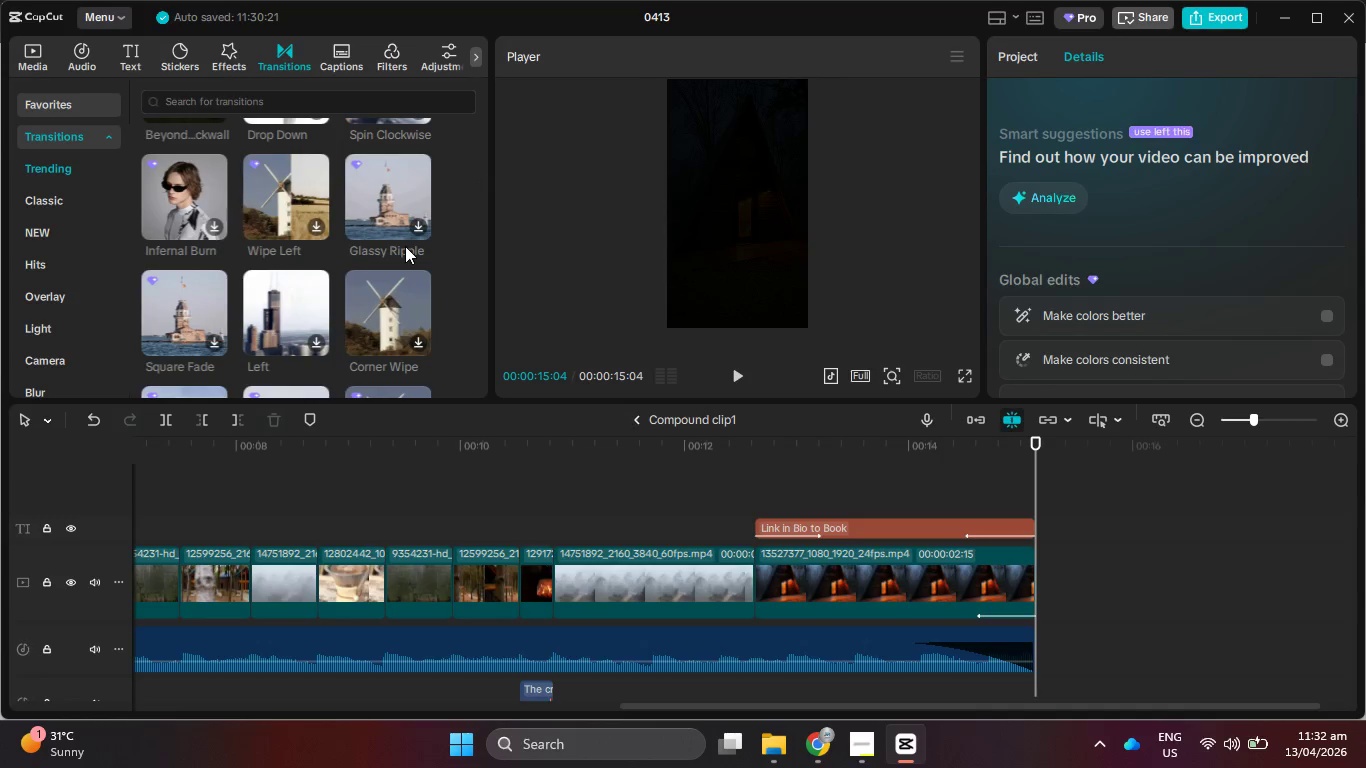 
scroll: coordinate [405, 246], scroll_direction: down, amount: 4.0
 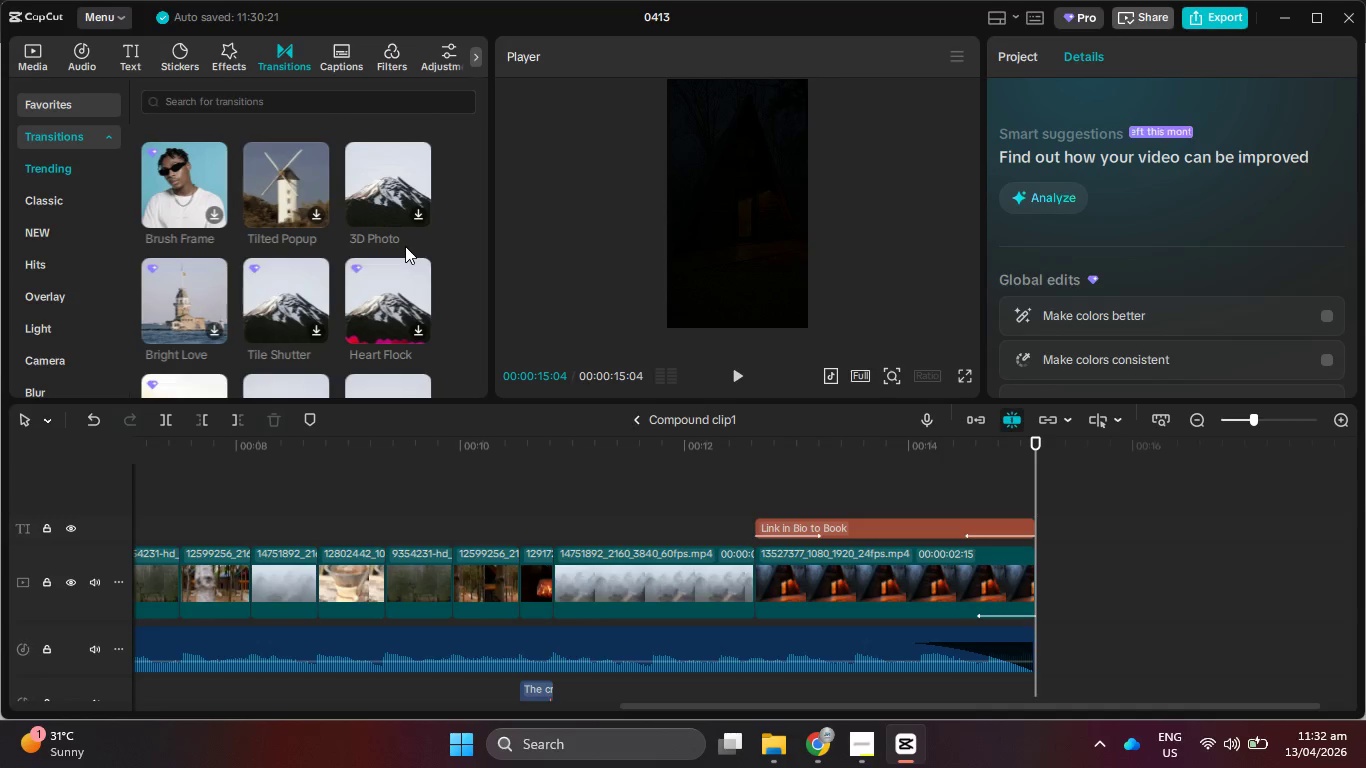 
wait(5.94)
 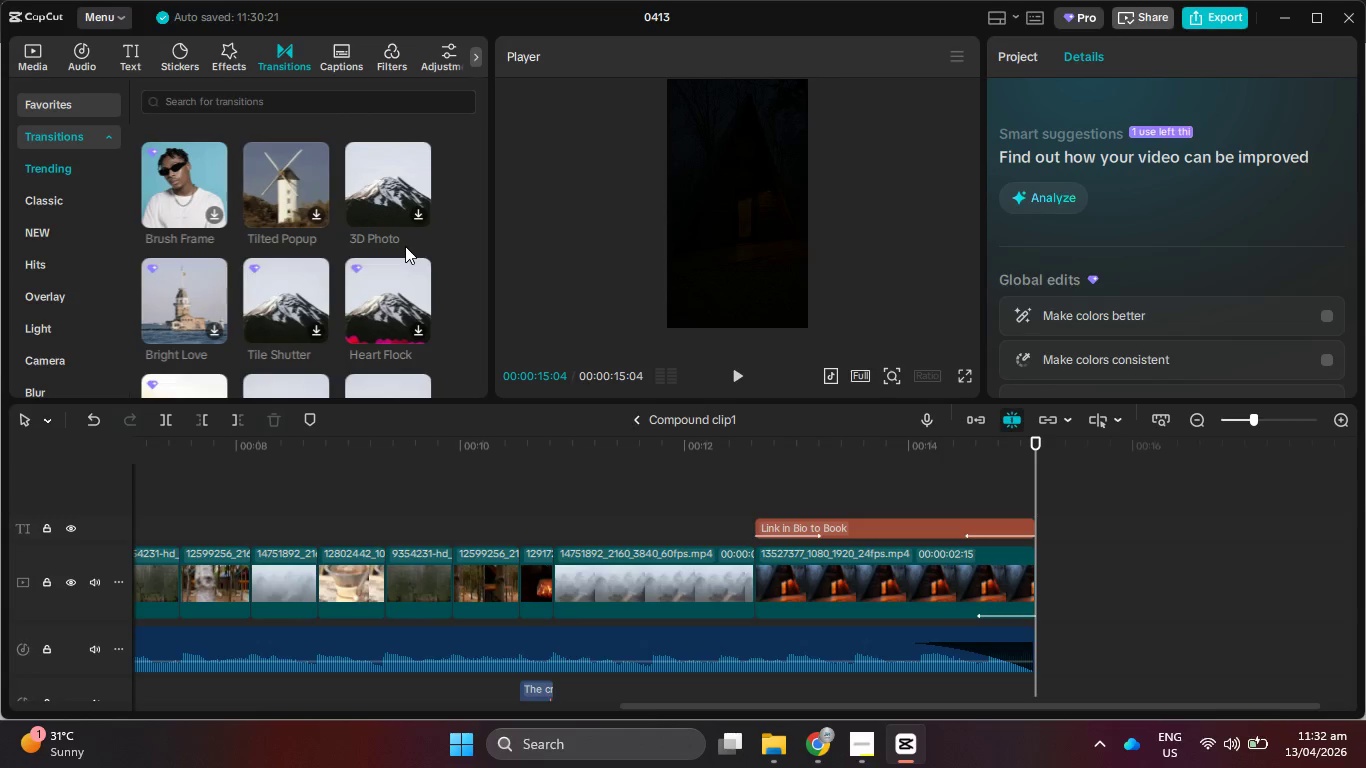 
scroll: coordinate [405, 246], scroll_direction: down, amount: 9.0
 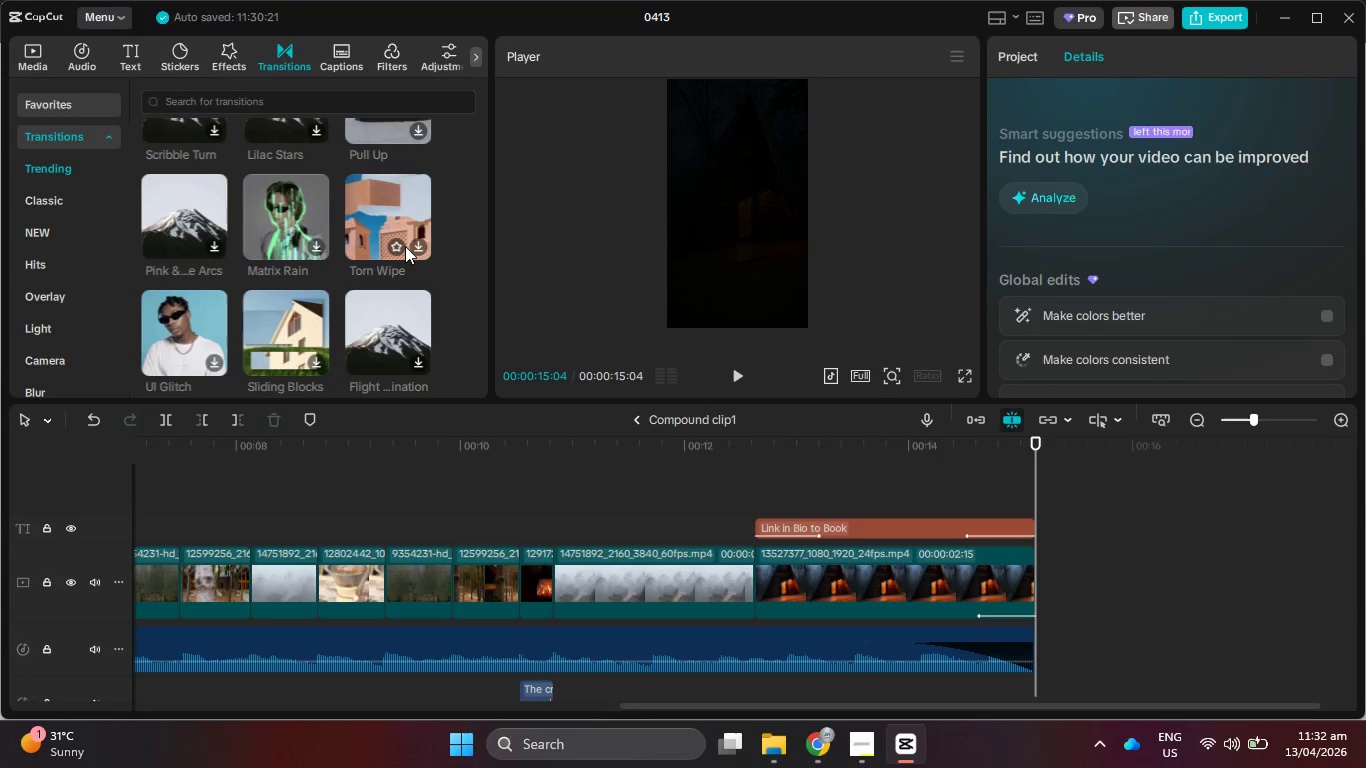 
scroll: coordinate [405, 246], scroll_direction: down, amount: 3.0
 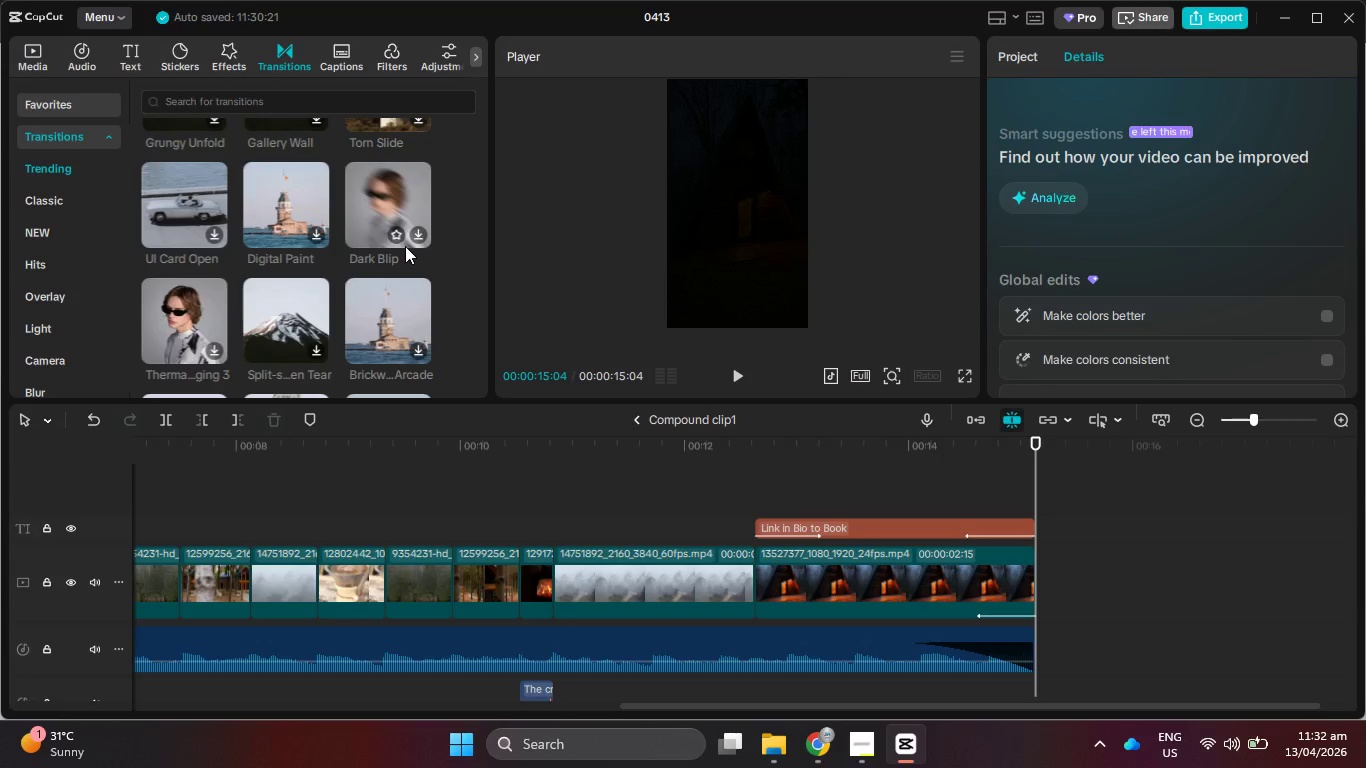 
wait(6.69)
 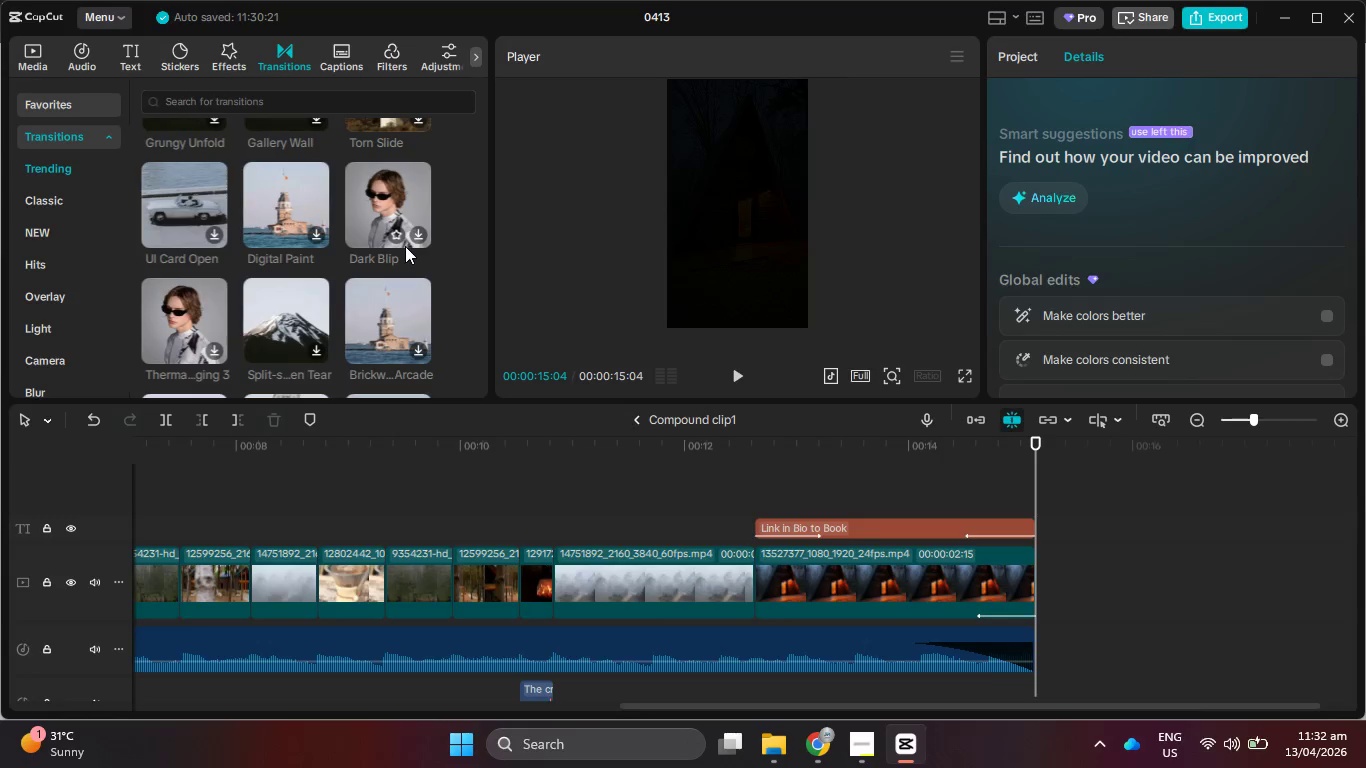 
scroll: coordinate [405, 246], scroll_direction: down, amount: 6.0
 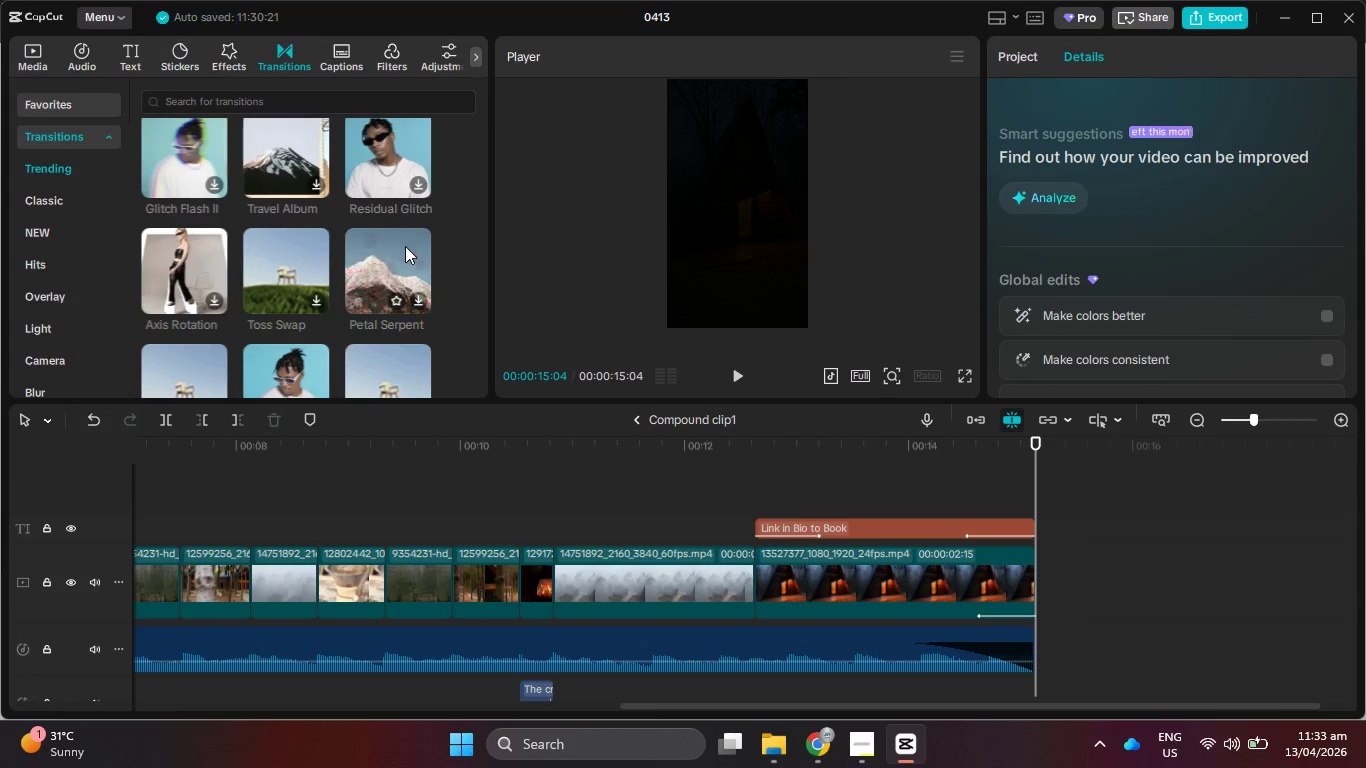 
scroll: coordinate [405, 246], scroll_direction: down, amount: 10.0
 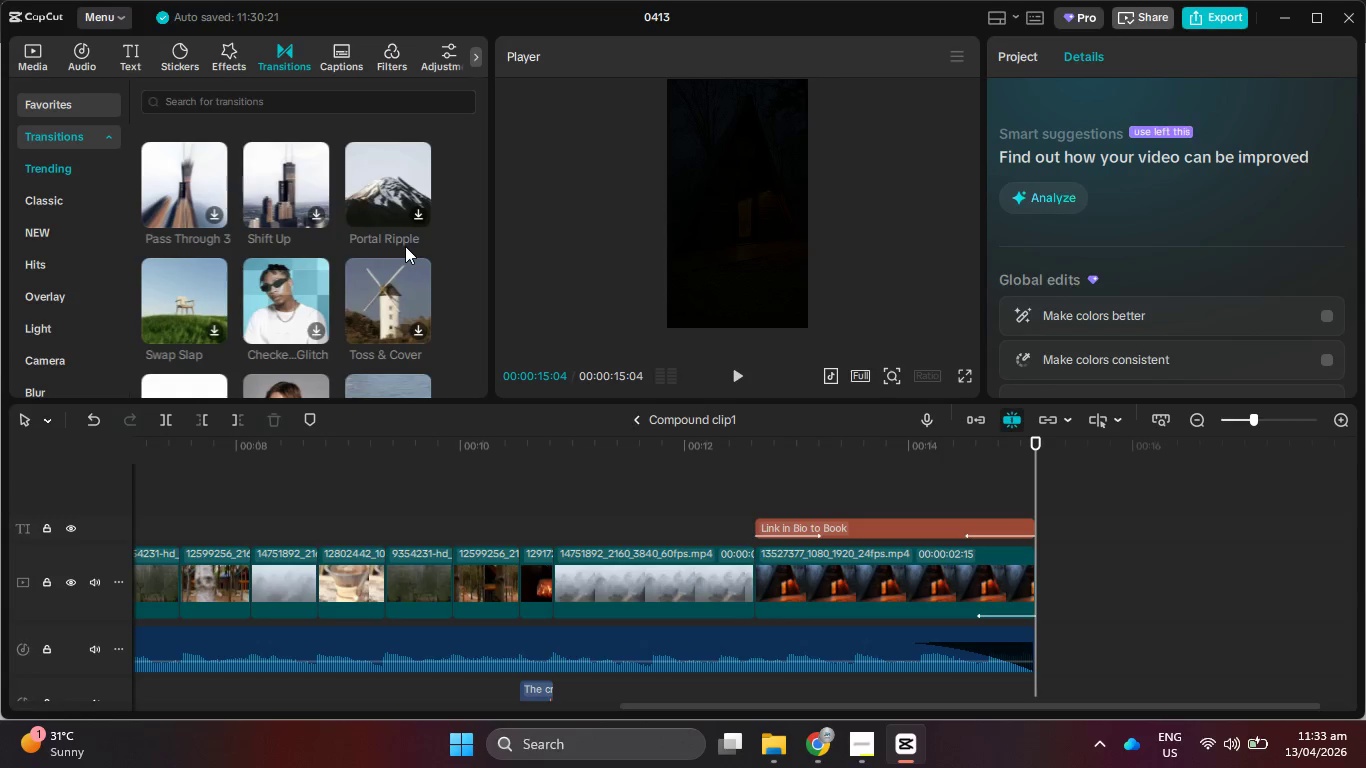 
scroll: coordinate [405, 246], scroll_direction: down, amount: 4.0
 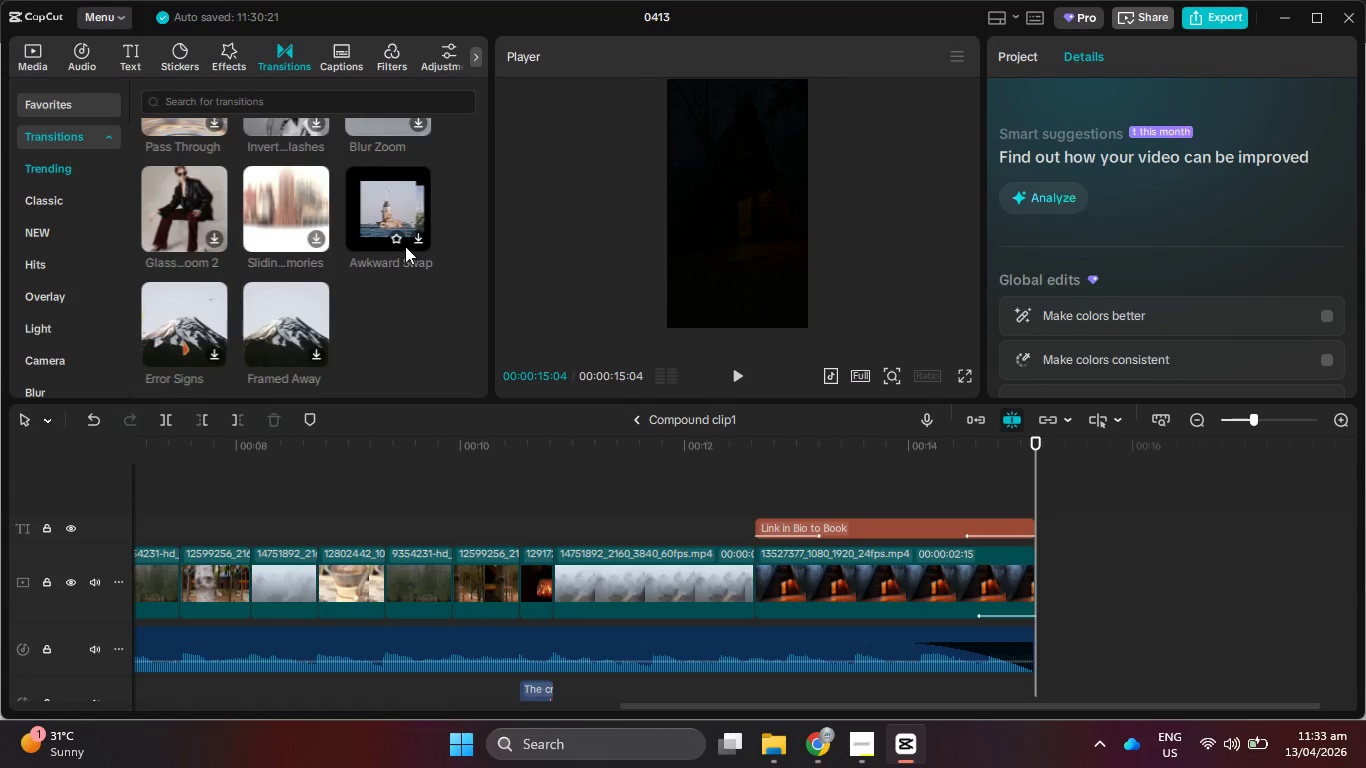 
wait(6.02)
 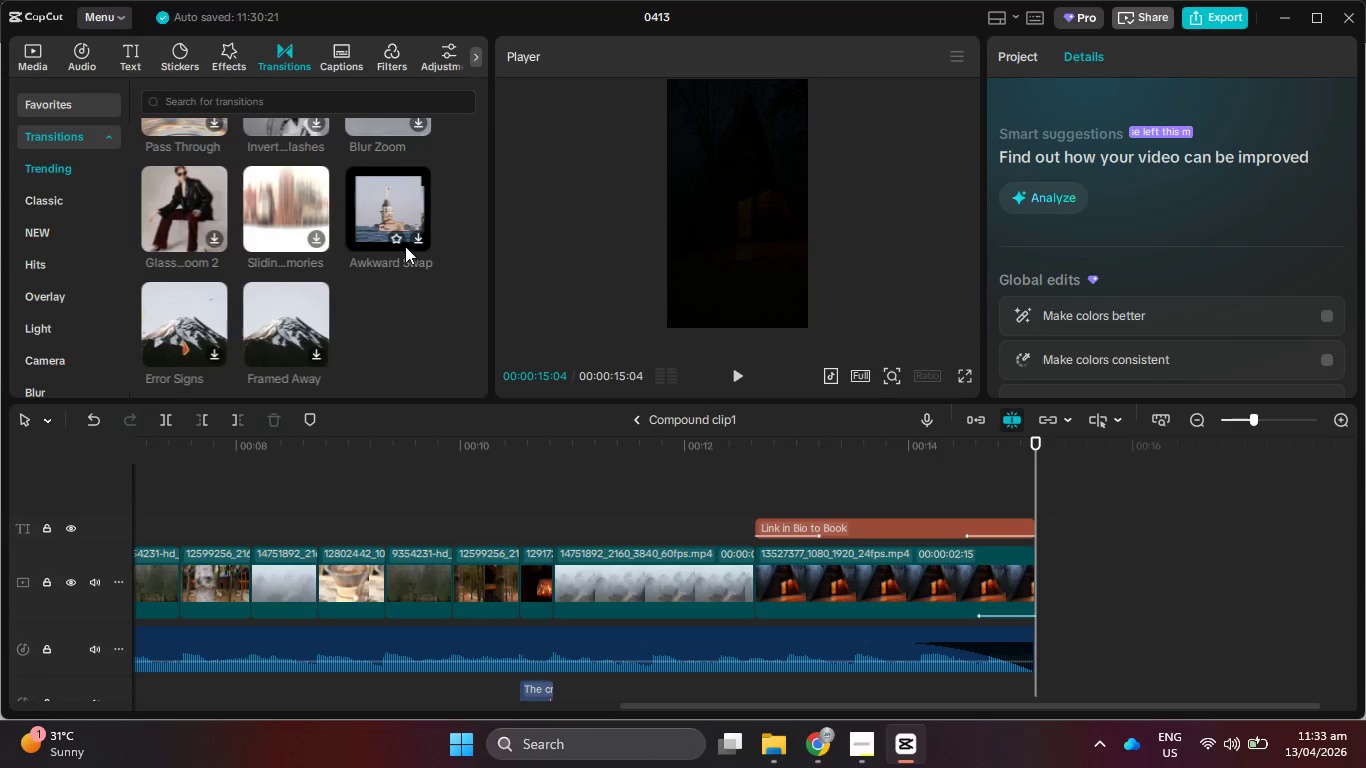 
scroll: coordinate [405, 246], scroll_direction: down, amount: 7.0
 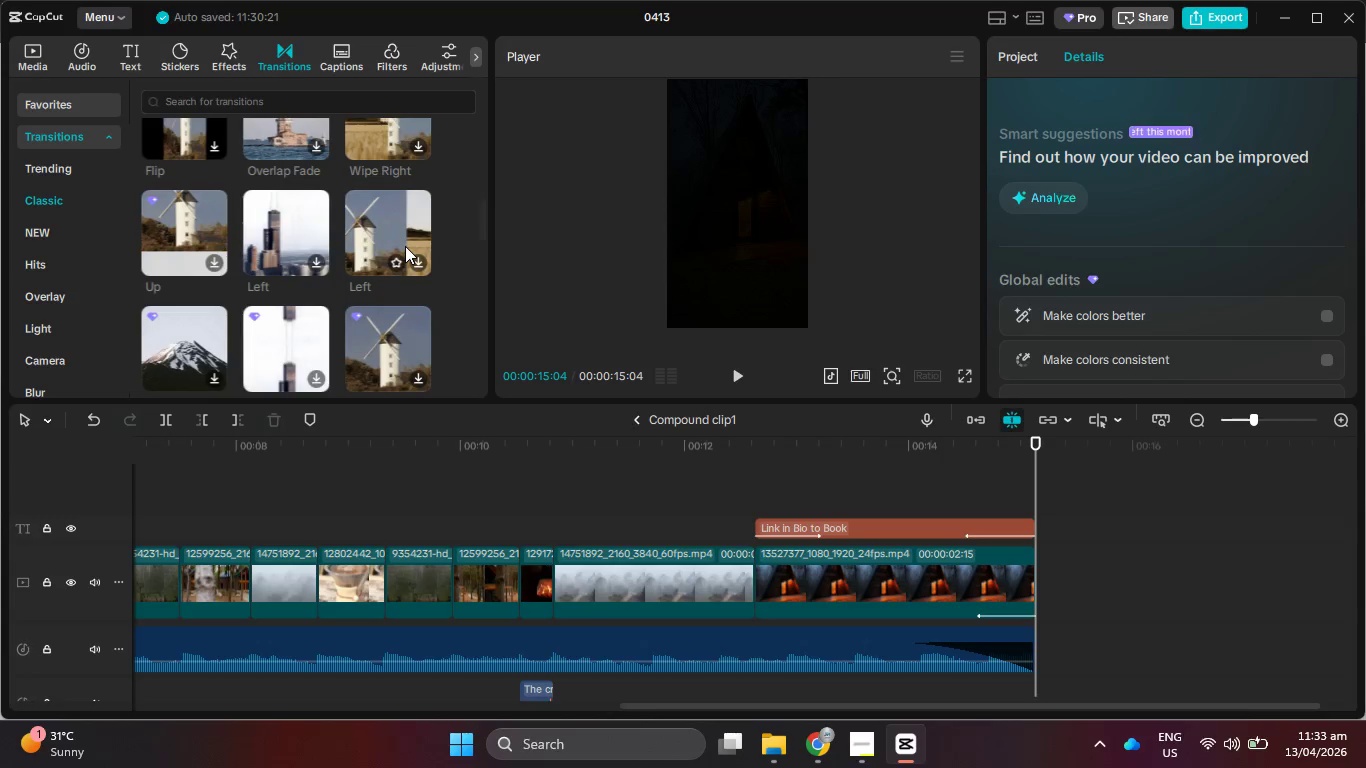 
scroll: coordinate [405, 246], scroll_direction: down, amount: 1.0
 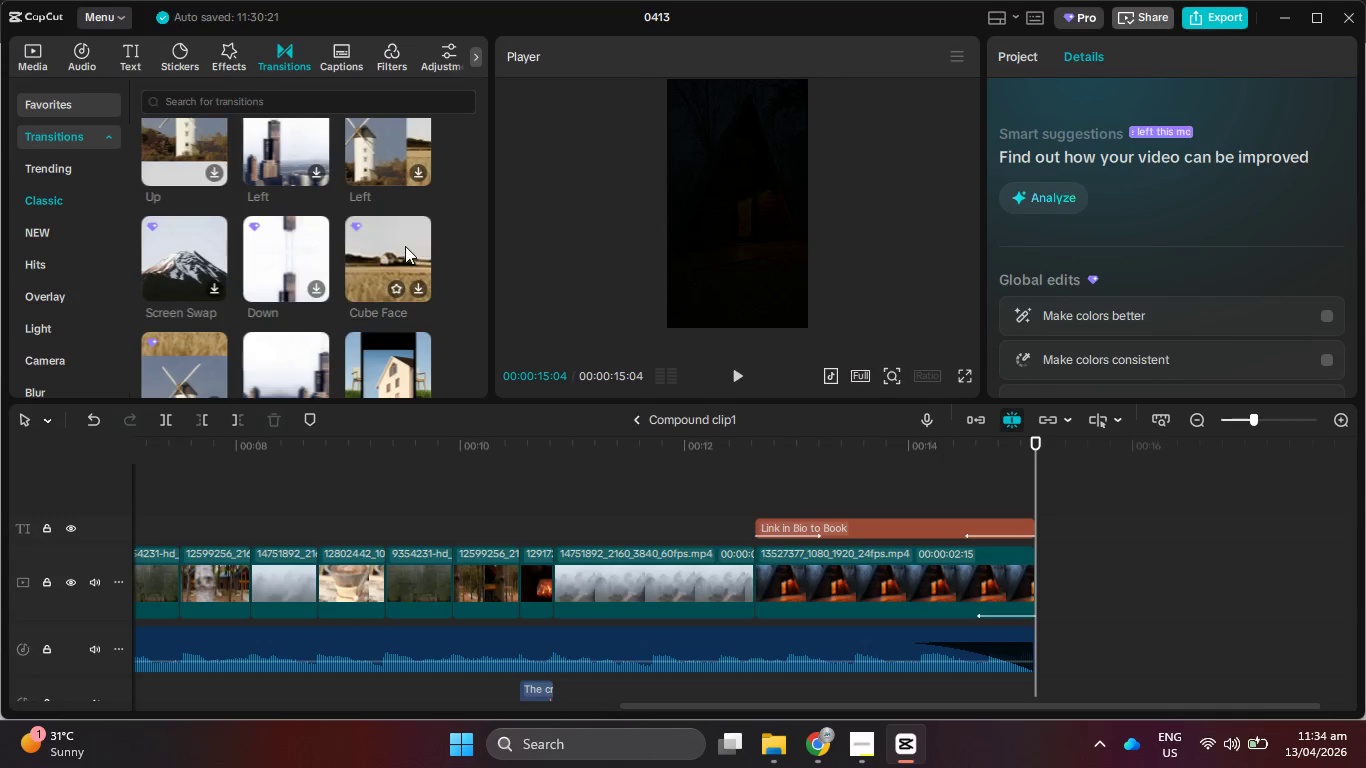 
wait(6.0)
 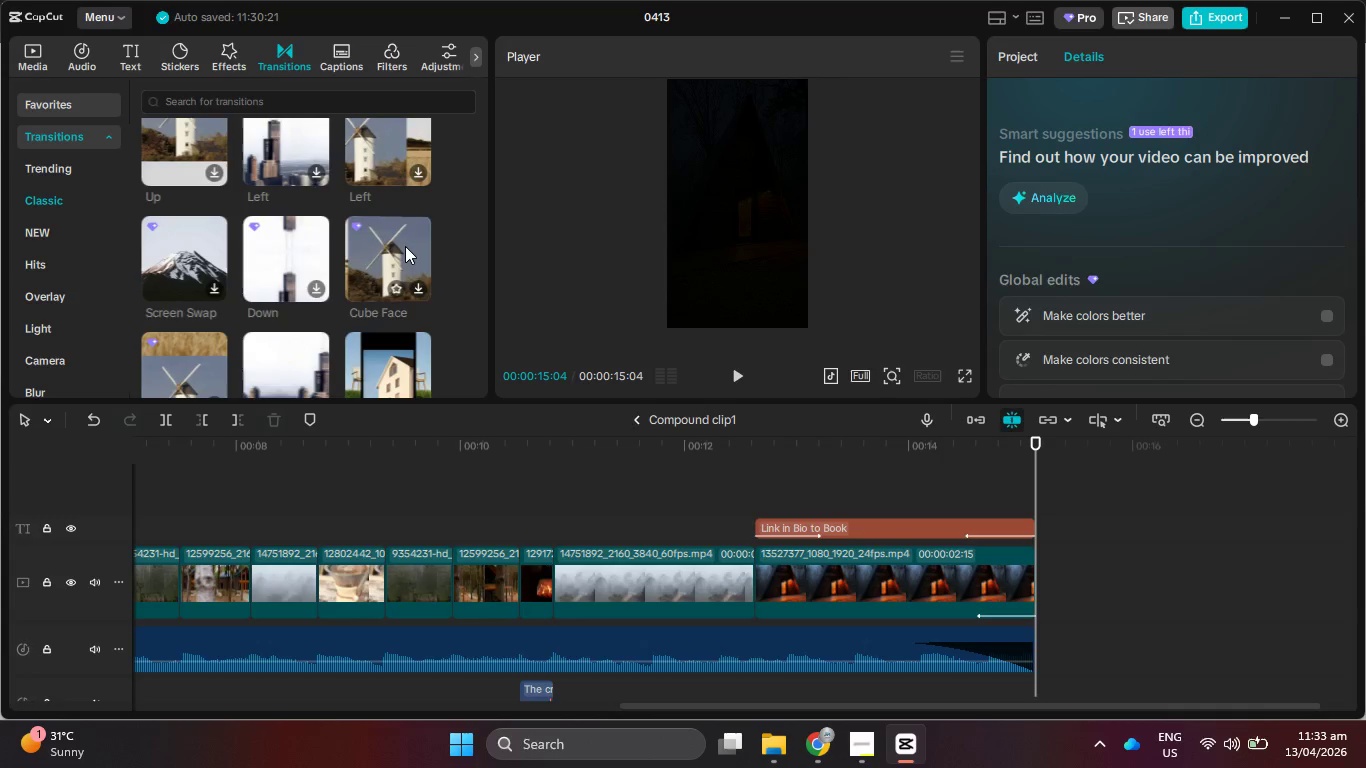 
scroll: coordinate [405, 246], scroll_direction: down, amount: 12.0
 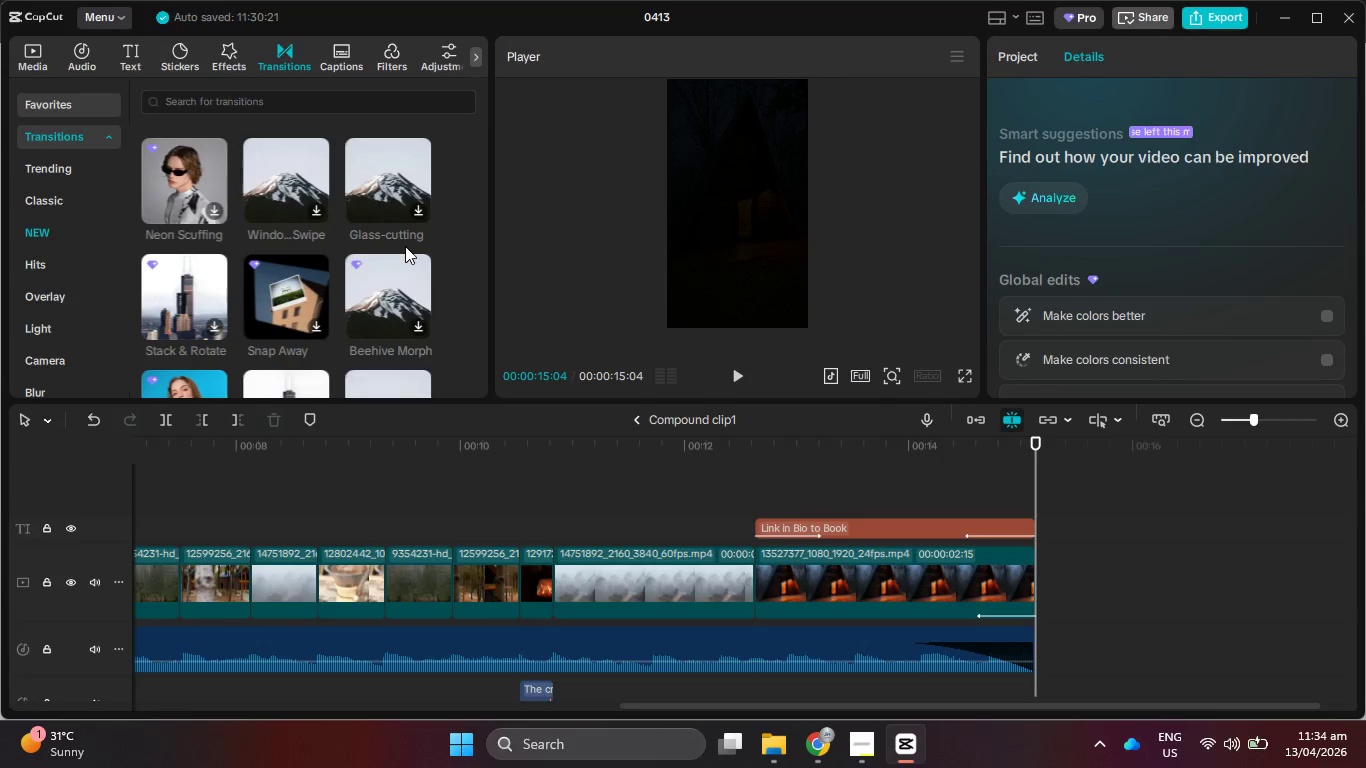 
scroll: coordinate [405, 246], scroll_direction: down, amount: 6.0
 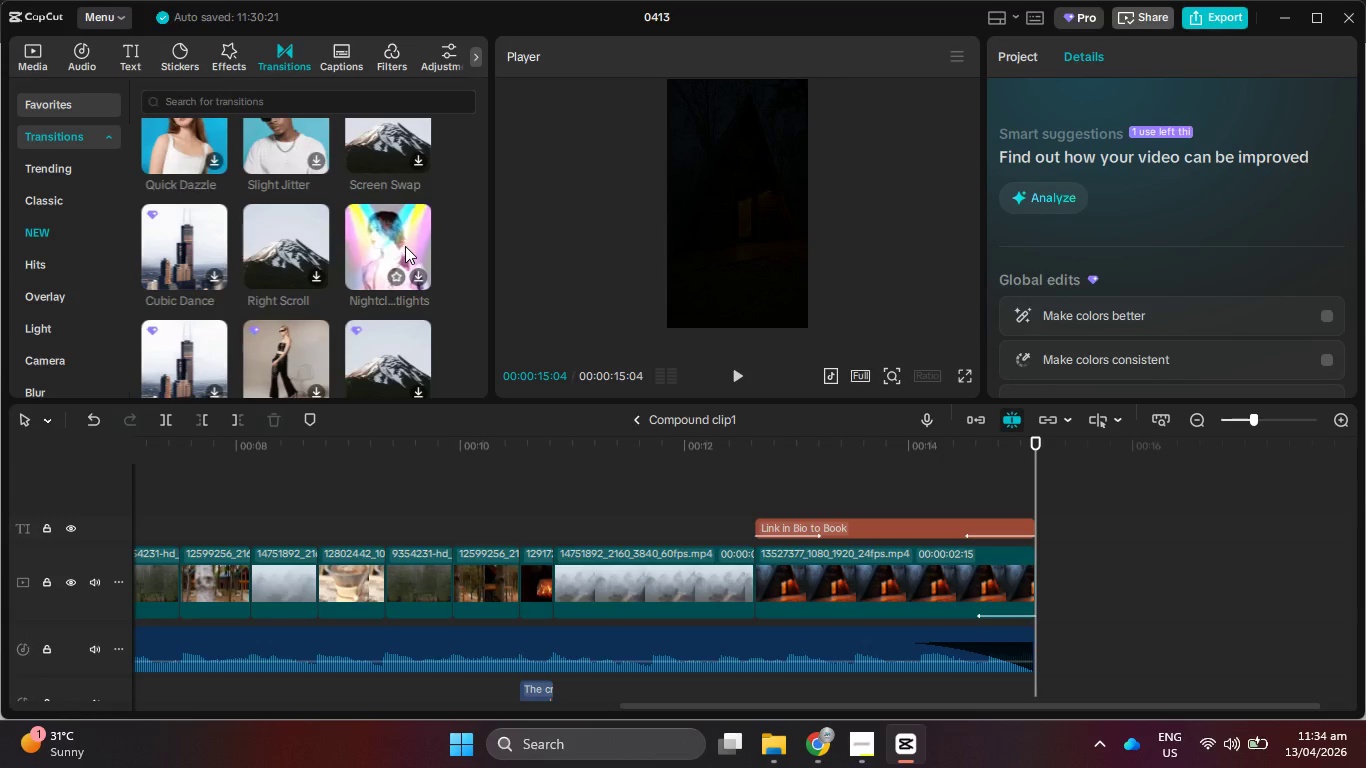 
scroll: coordinate [405, 246], scroll_direction: down, amount: 5.0
 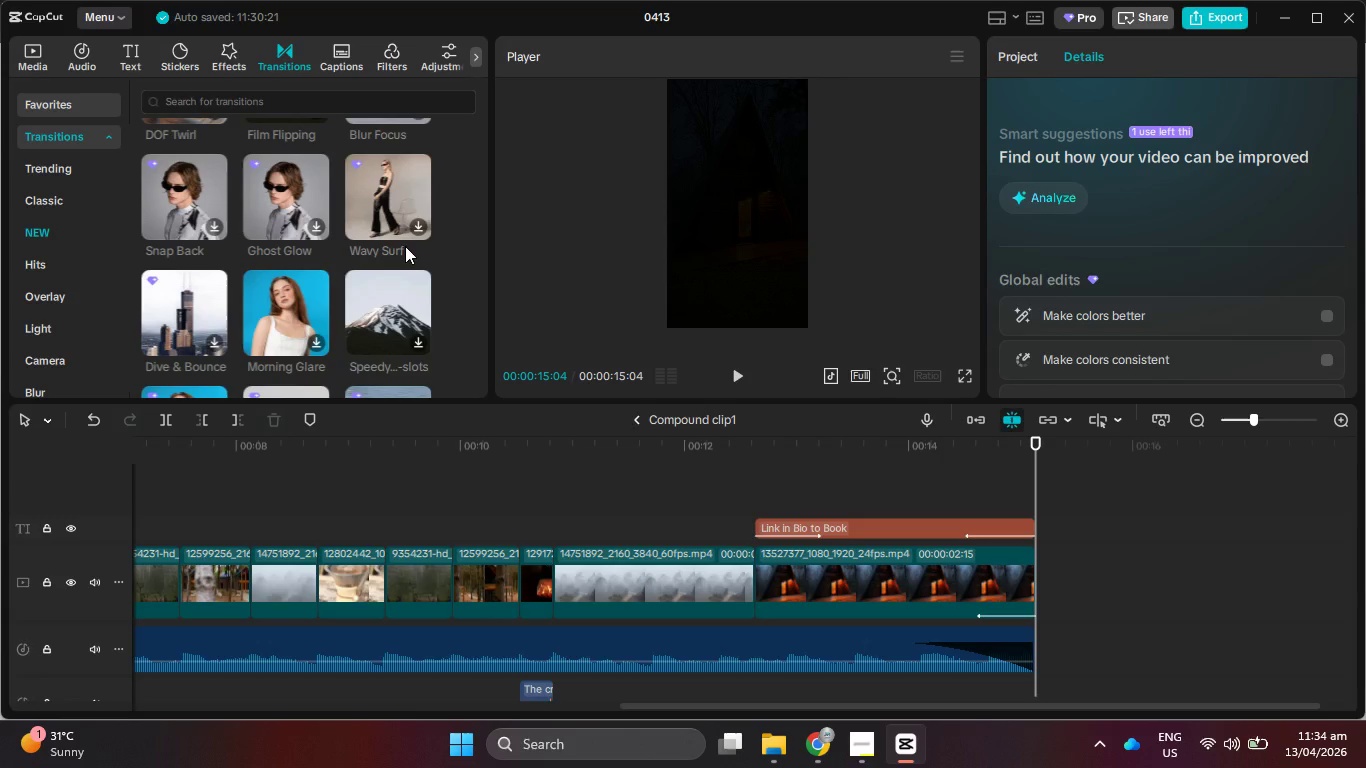 
scroll: coordinate [405, 246], scroll_direction: down, amount: 5.0
 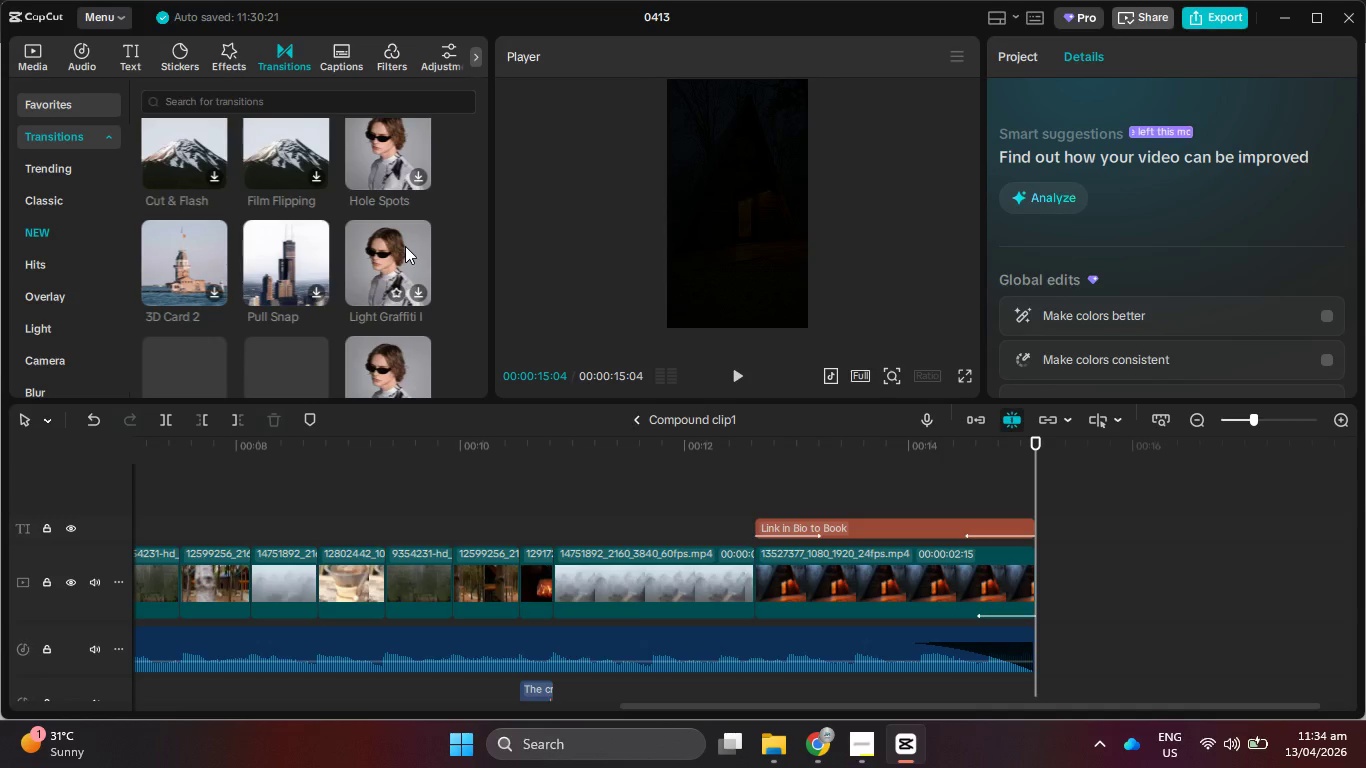 
scroll: coordinate [405, 246], scroll_direction: down, amount: 5.0
 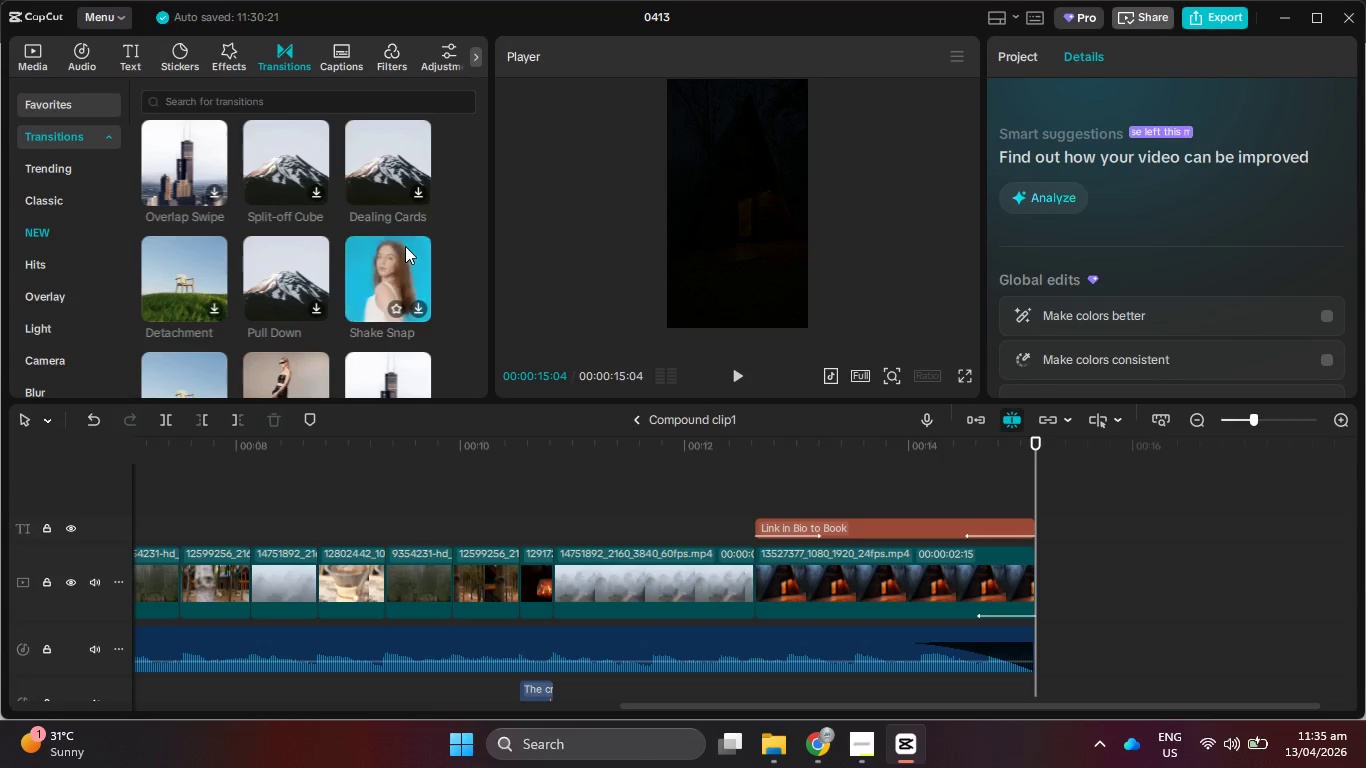 
wait(6.2)
 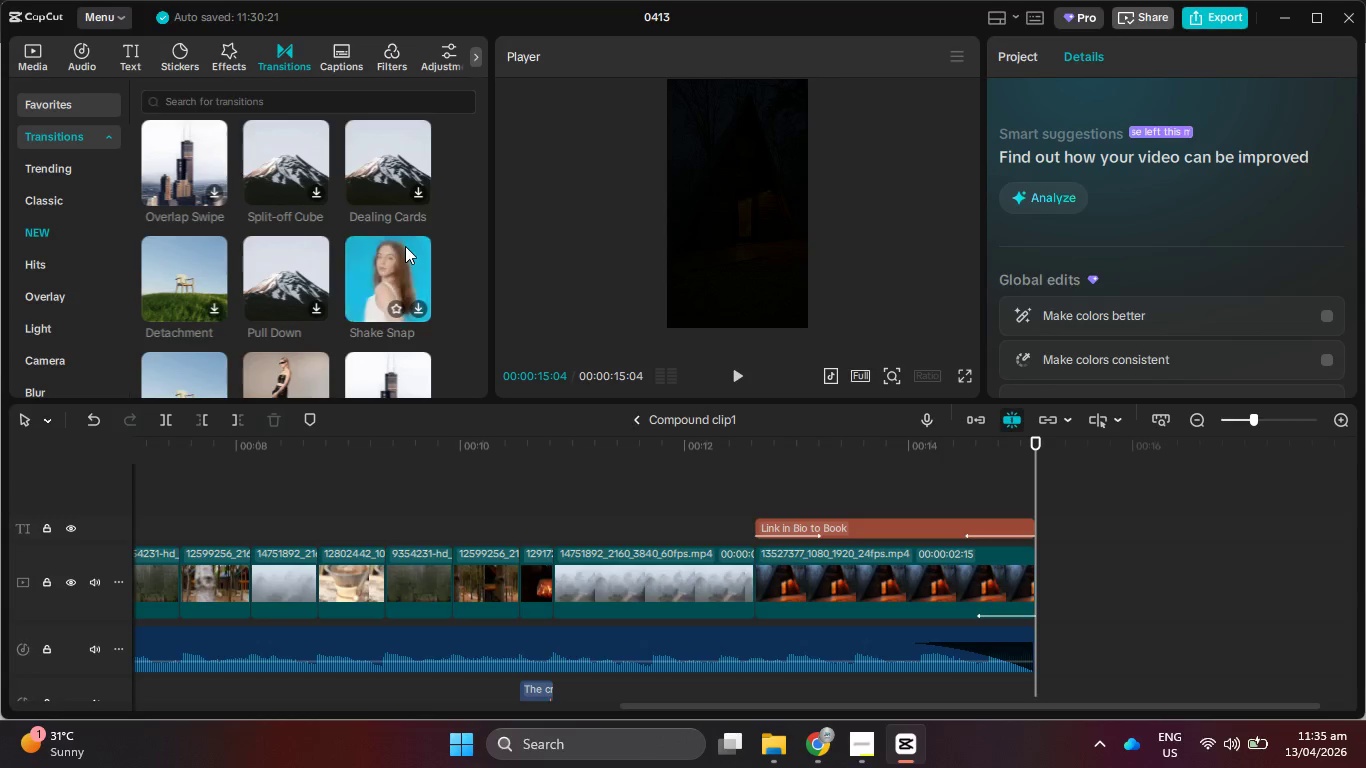 
left_click_drag(start_coordinate=[383, 323], to_coordinate=[504, 362])
 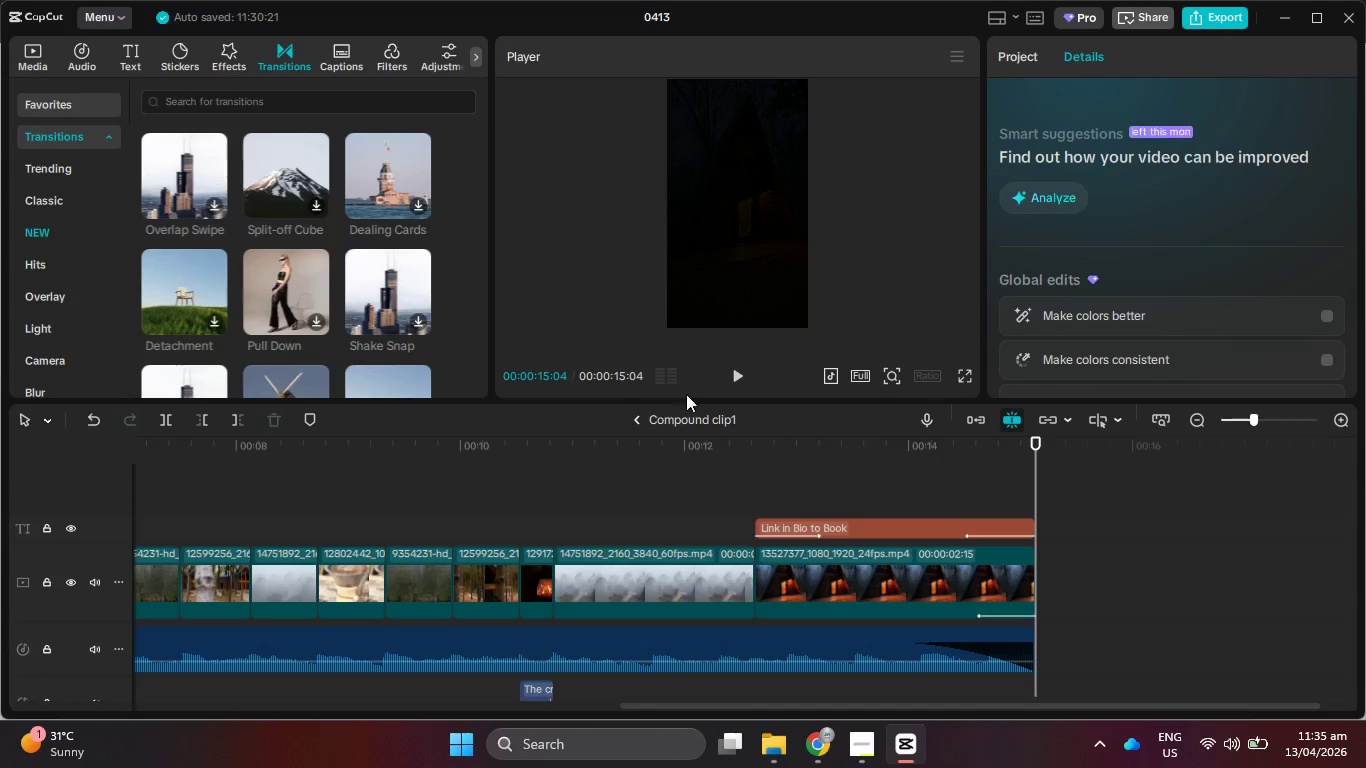 
wait(6.97)
 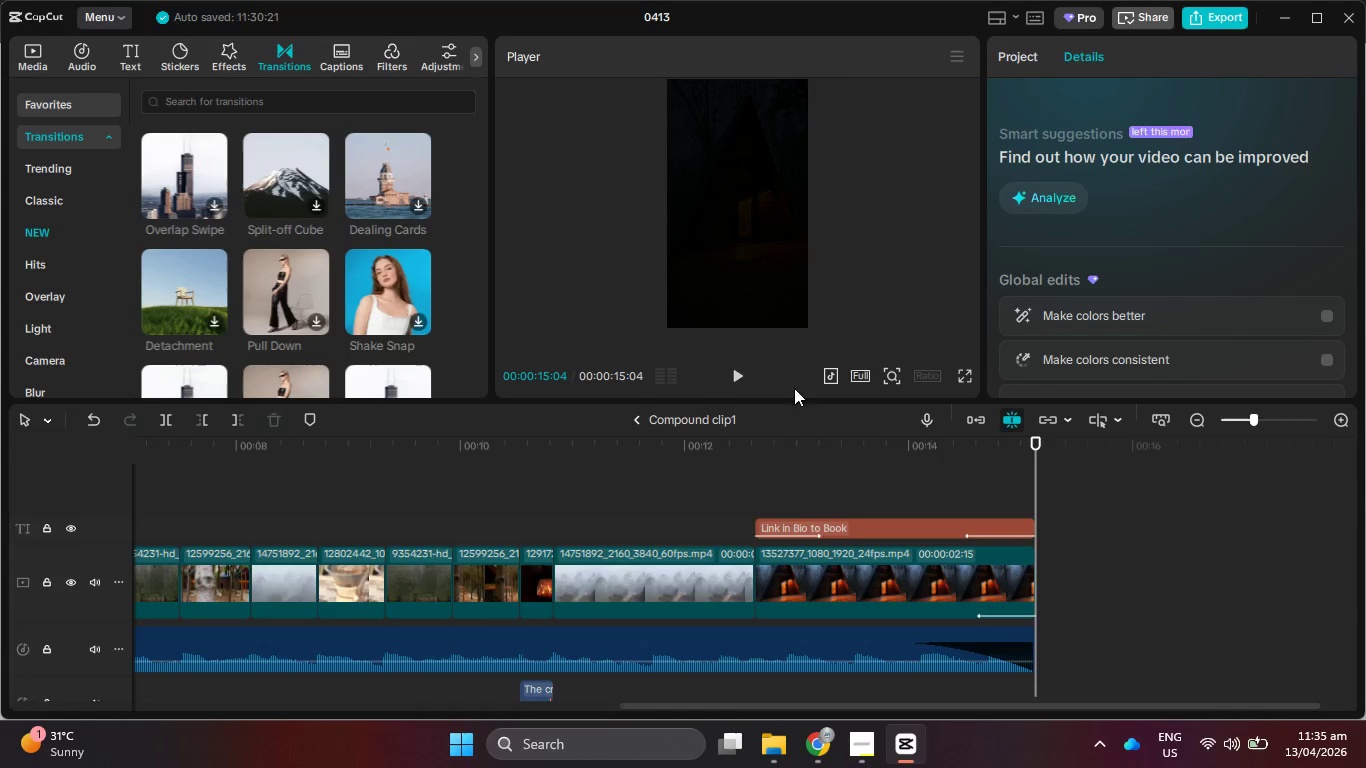 
left_click_drag(start_coordinate=[723, 376], to_coordinate=[730, 376])
 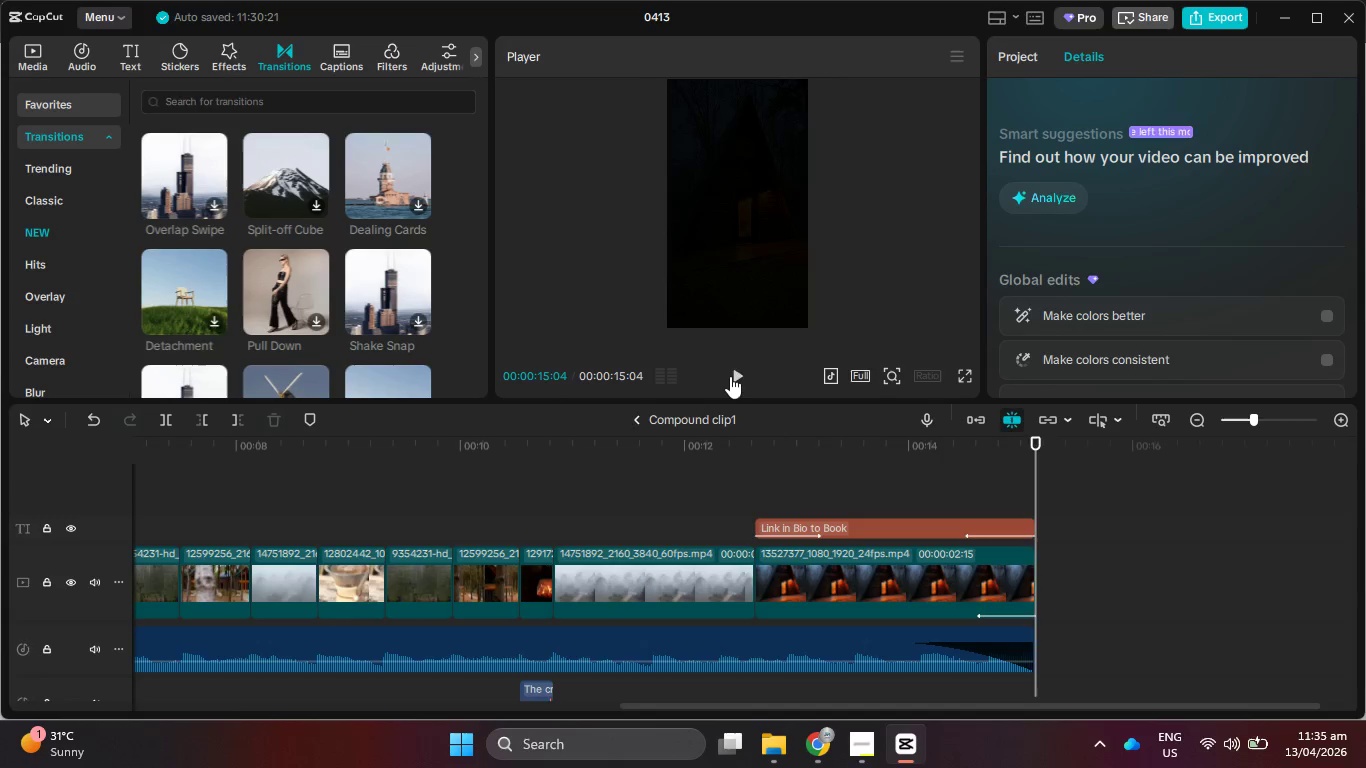 
double_click([730, 376])
 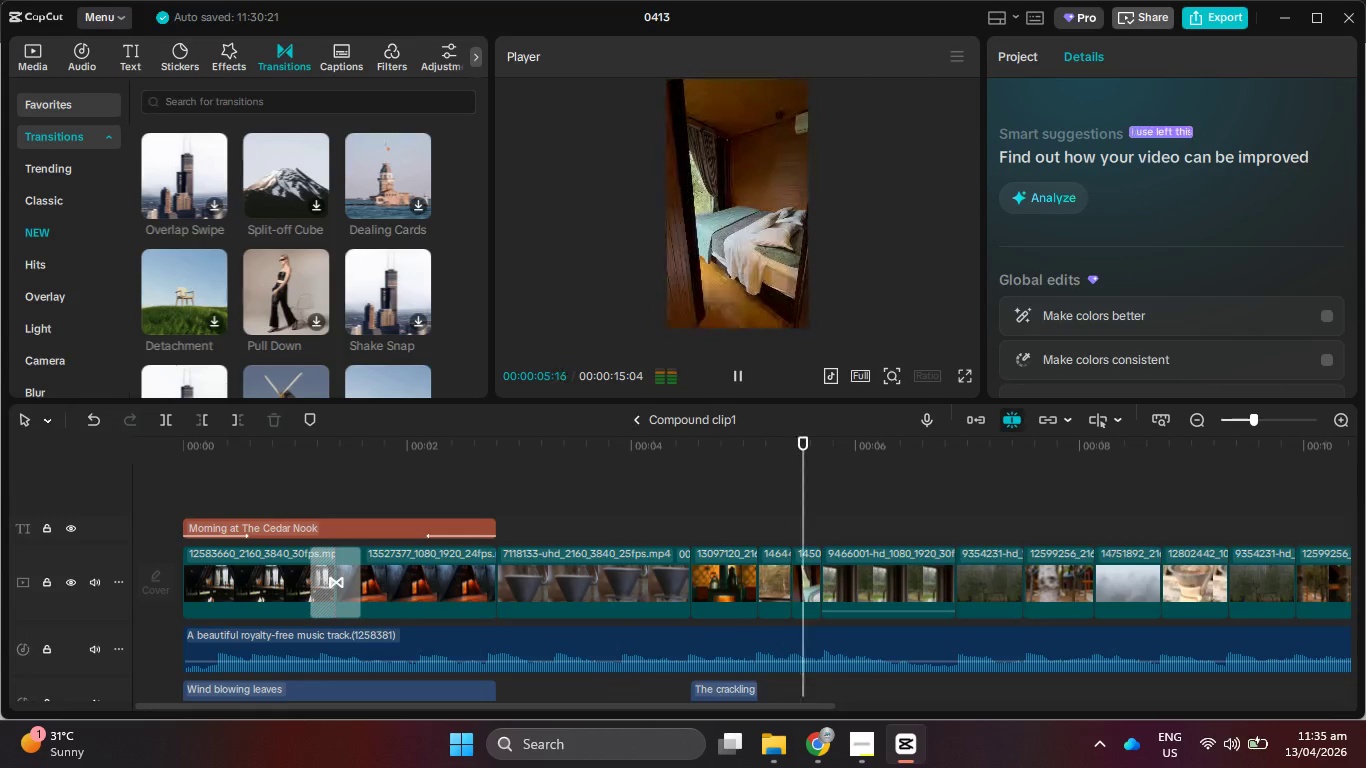 
wait(7.56)
 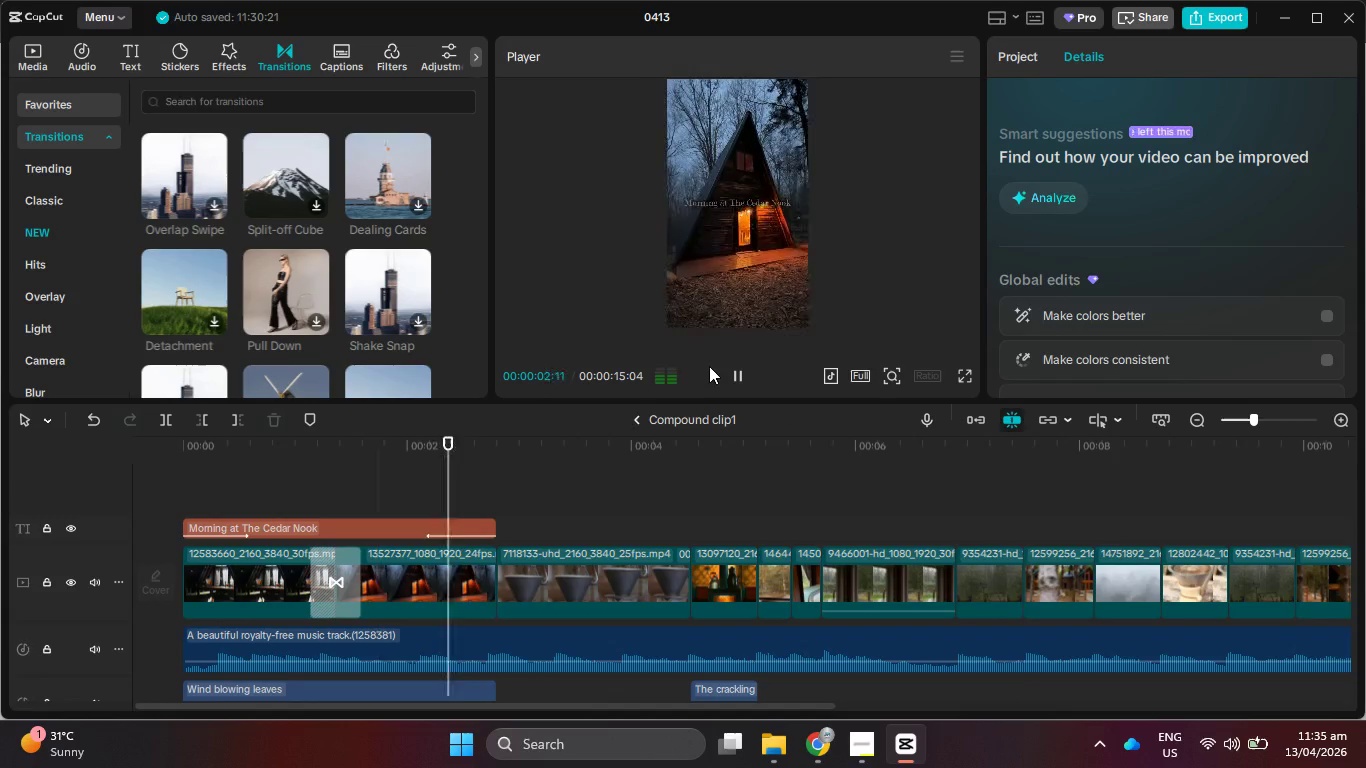 
left_click([853, 759])